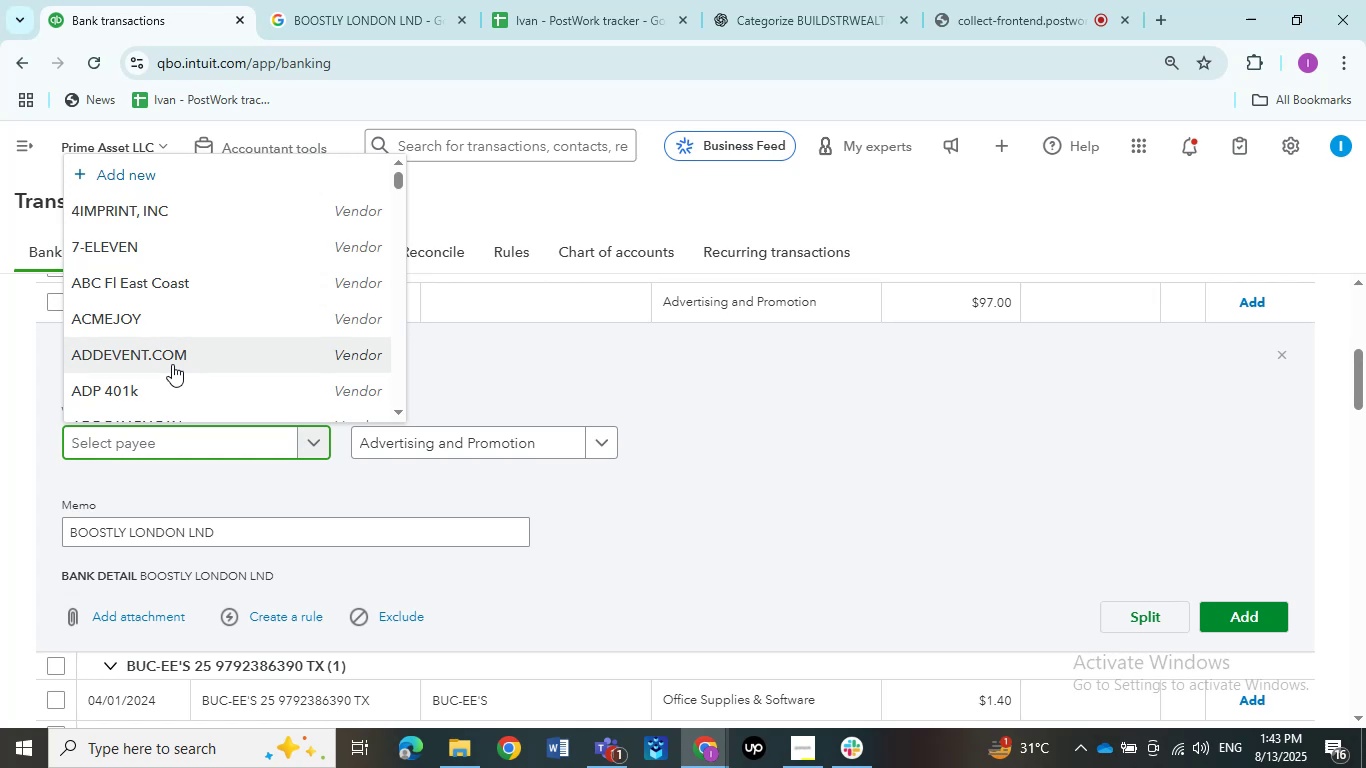 
wait(14.68)
 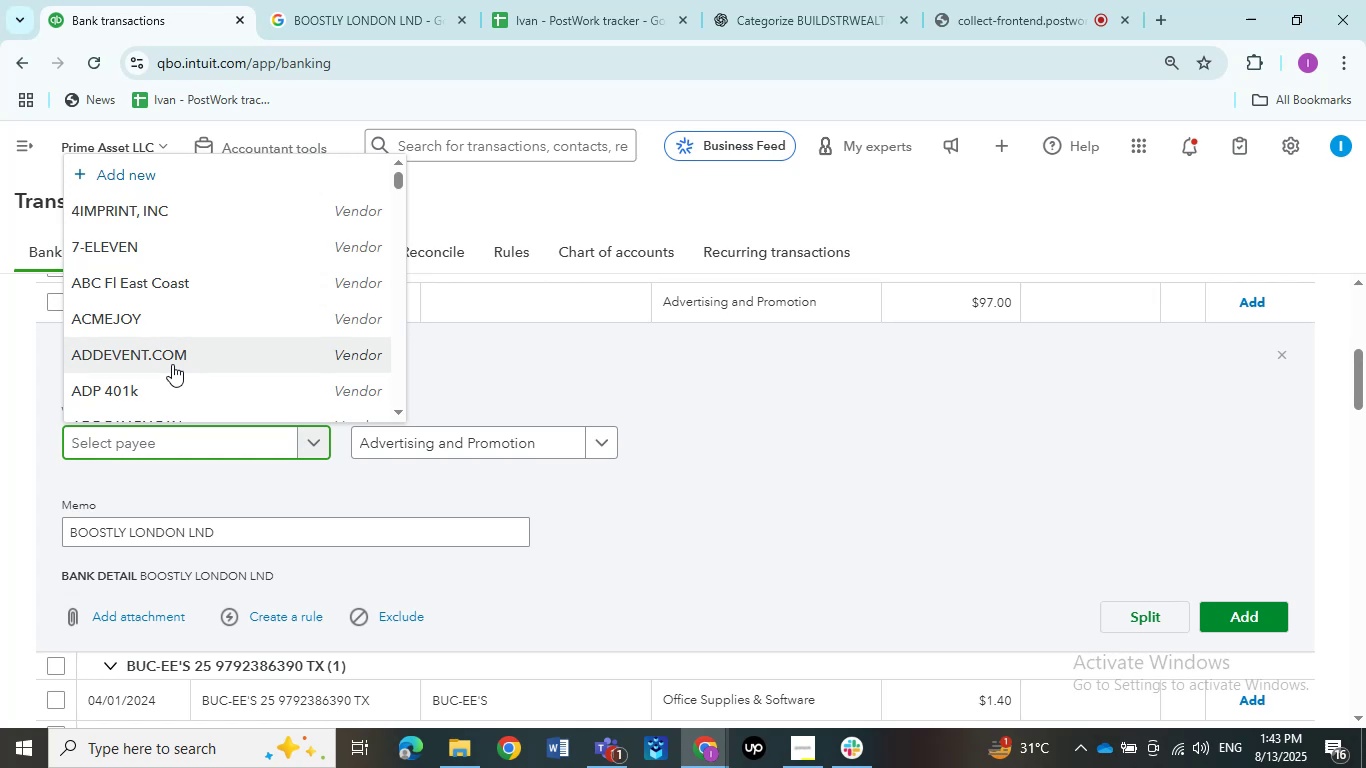 
mouse_move([176, 342])
 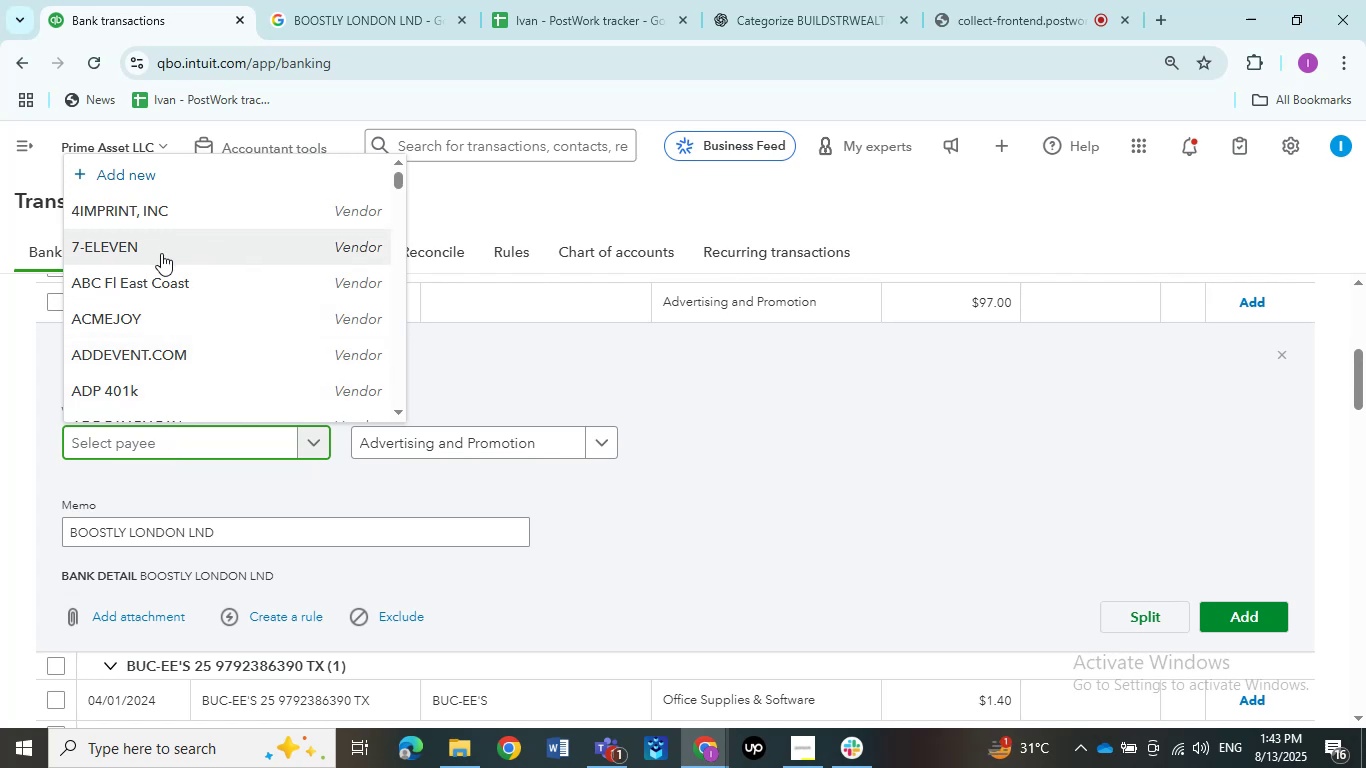 
wait(7.31)
 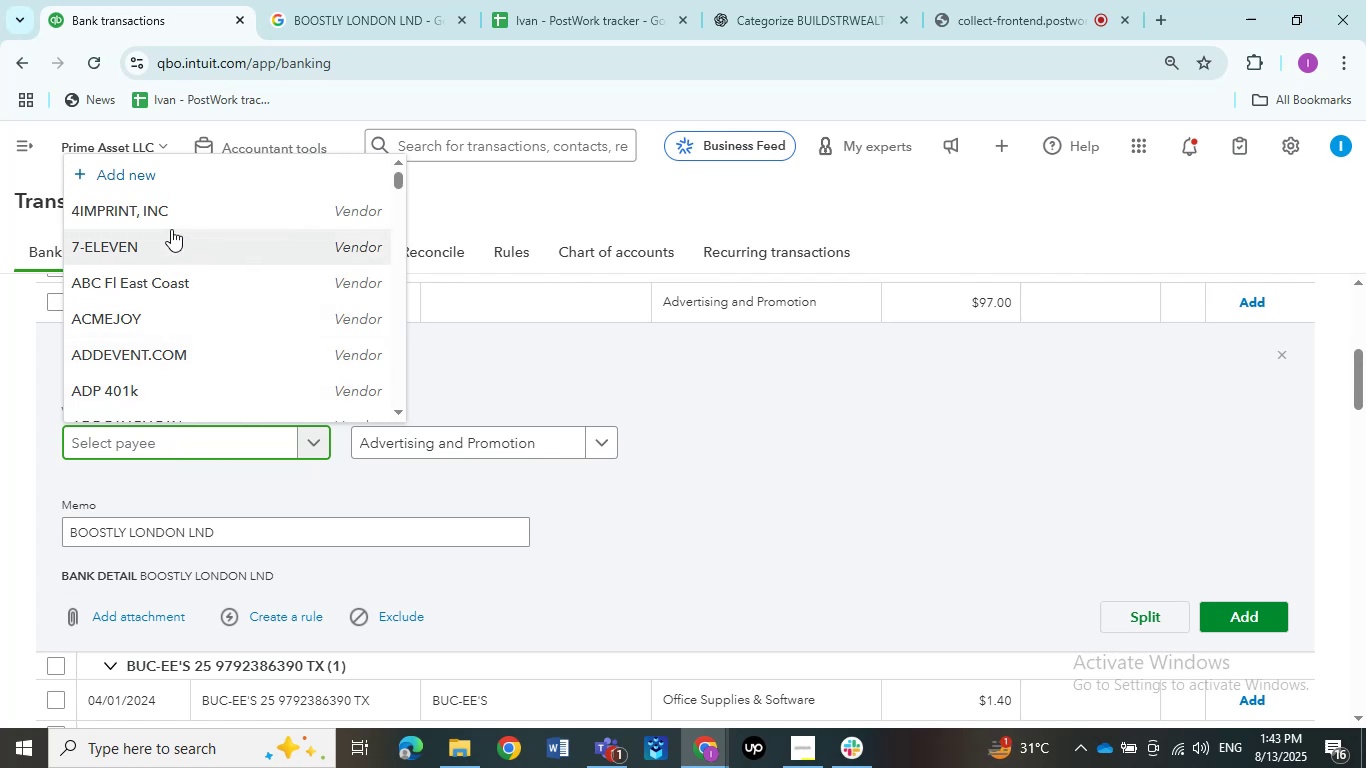 
scroll: coordinate [167, 398], scroll_direction: down, amount: 3.0
 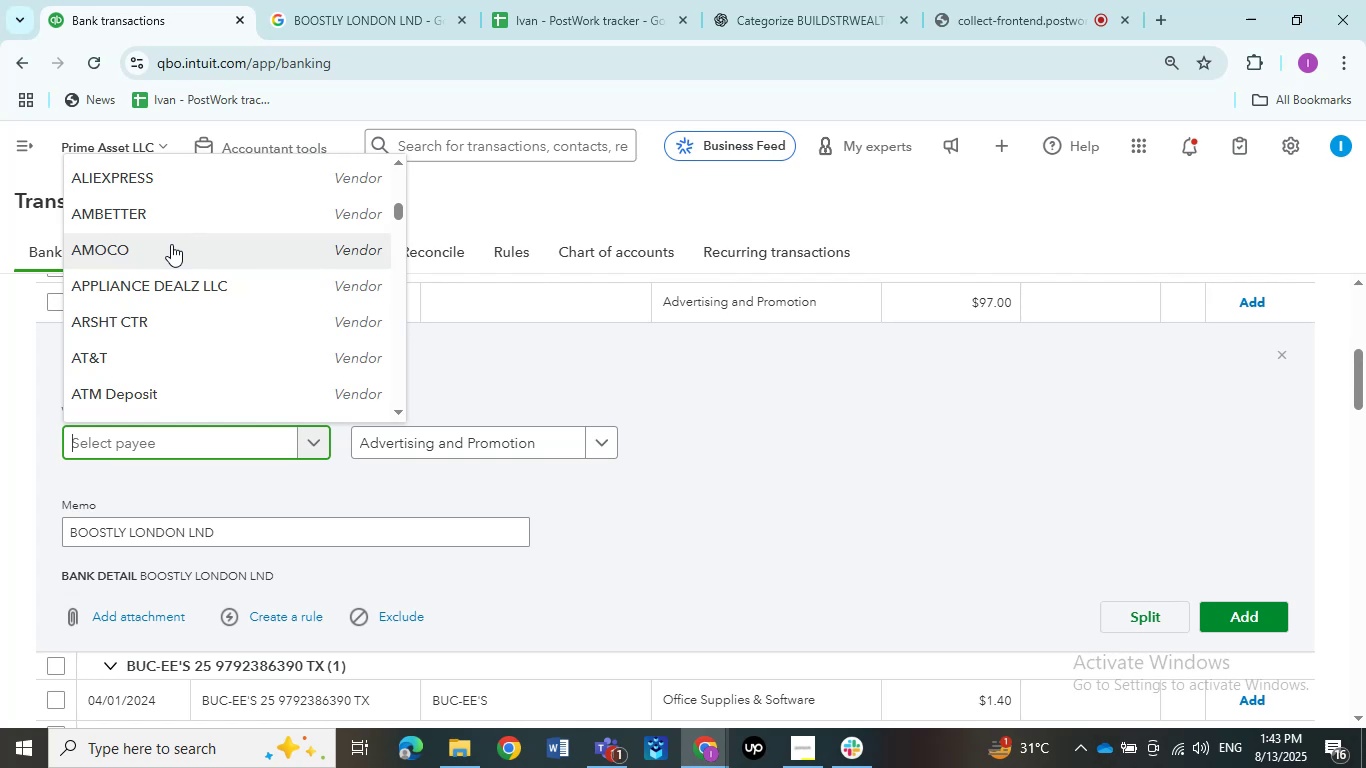 
wait(24.74)
 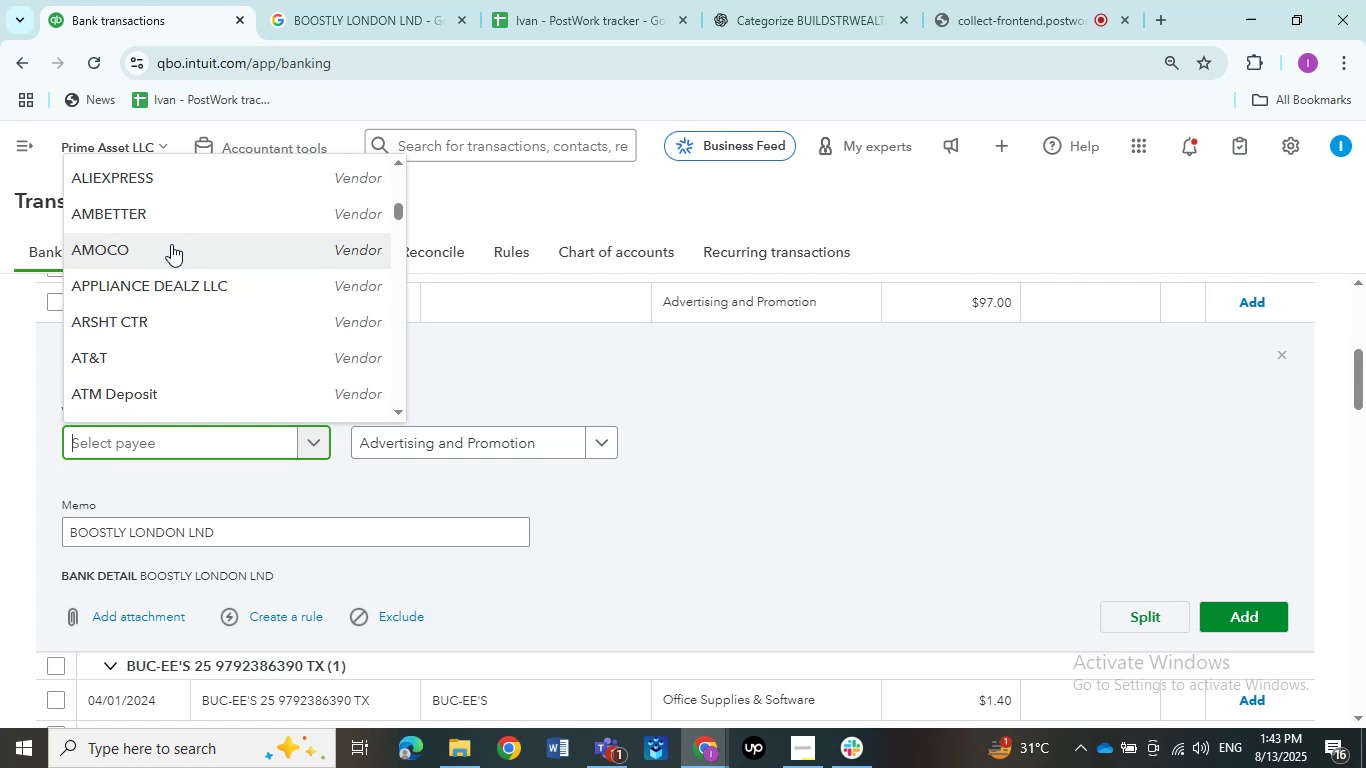 
scroll: coordinate [130, 300], scroll_direction: down, amount: 3.0
 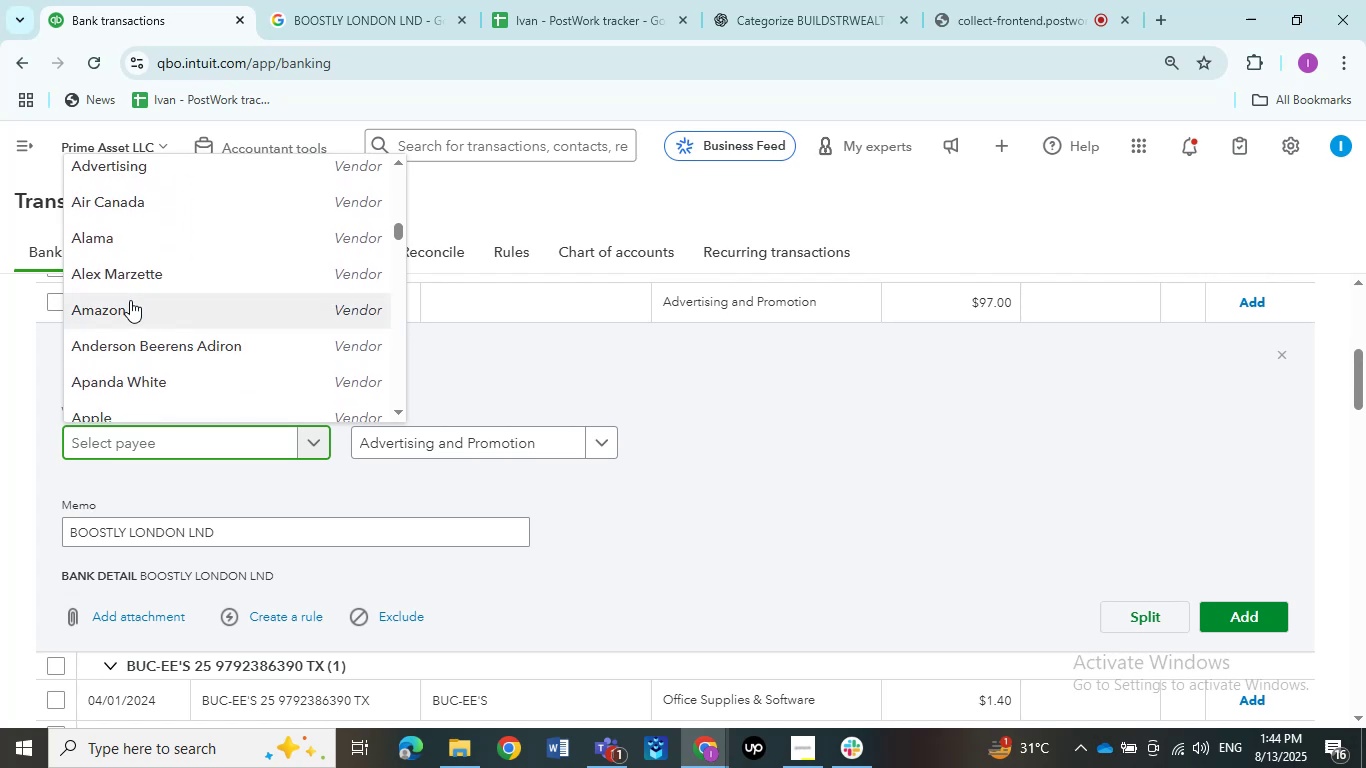 
scroll: coordinate [130, 300], scroll_direction: up, amount: 2.0
 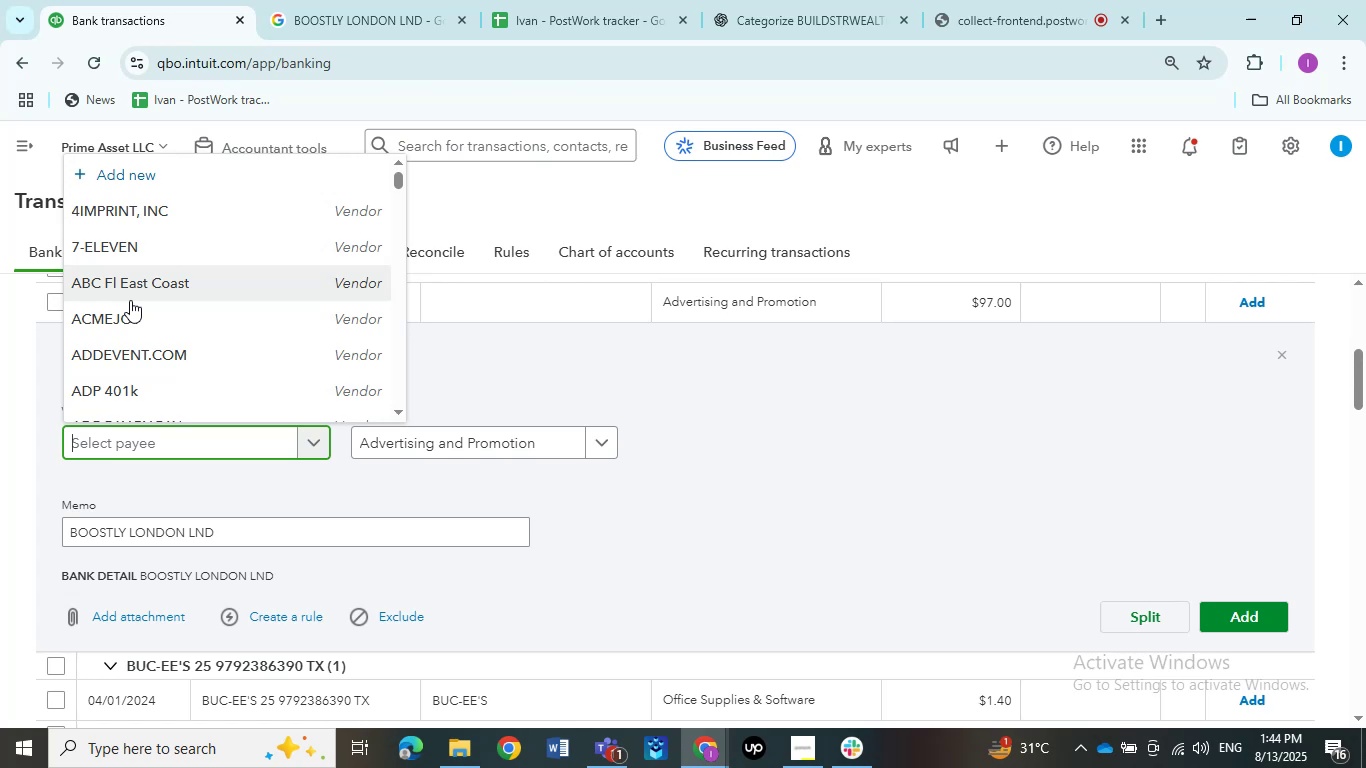 
wait(19.05)
 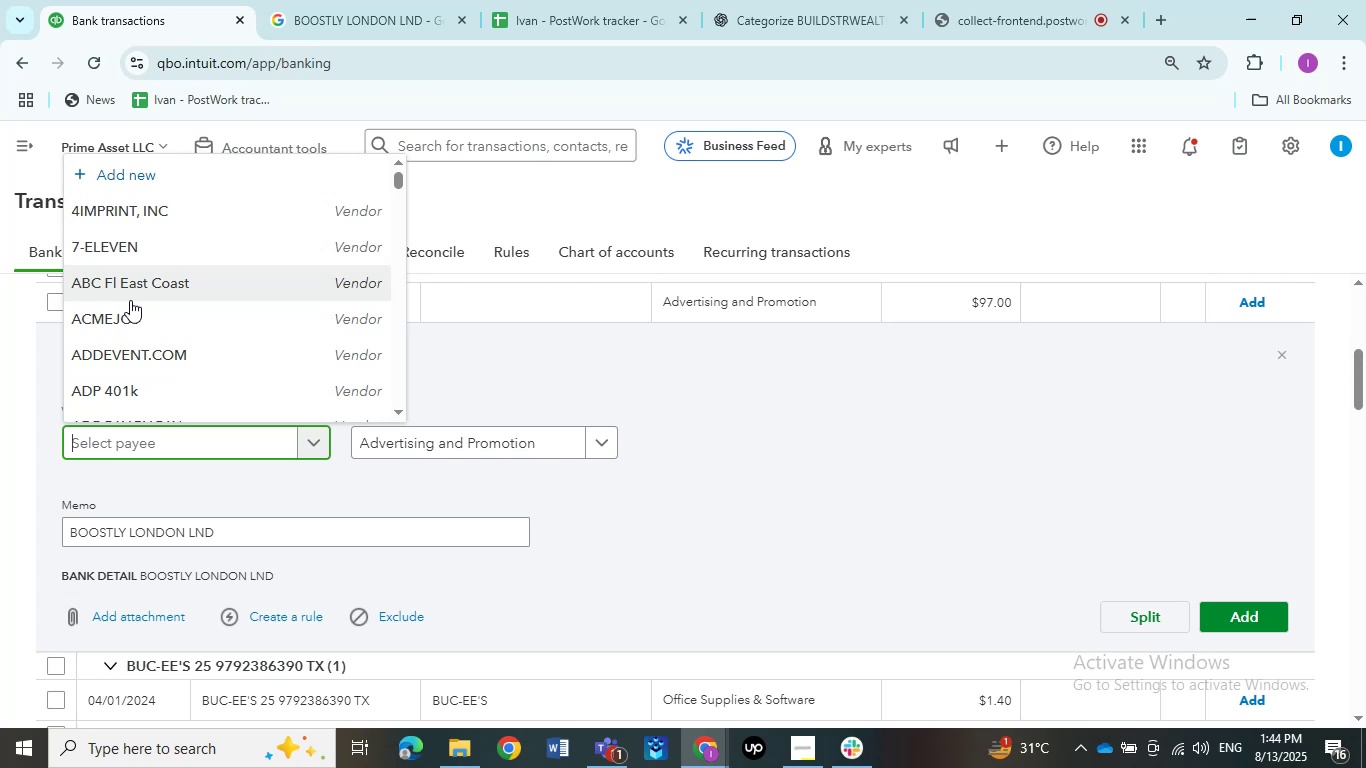 
scroll: coordinate [179, 360], scroll_direction: down, amount: 34.0
 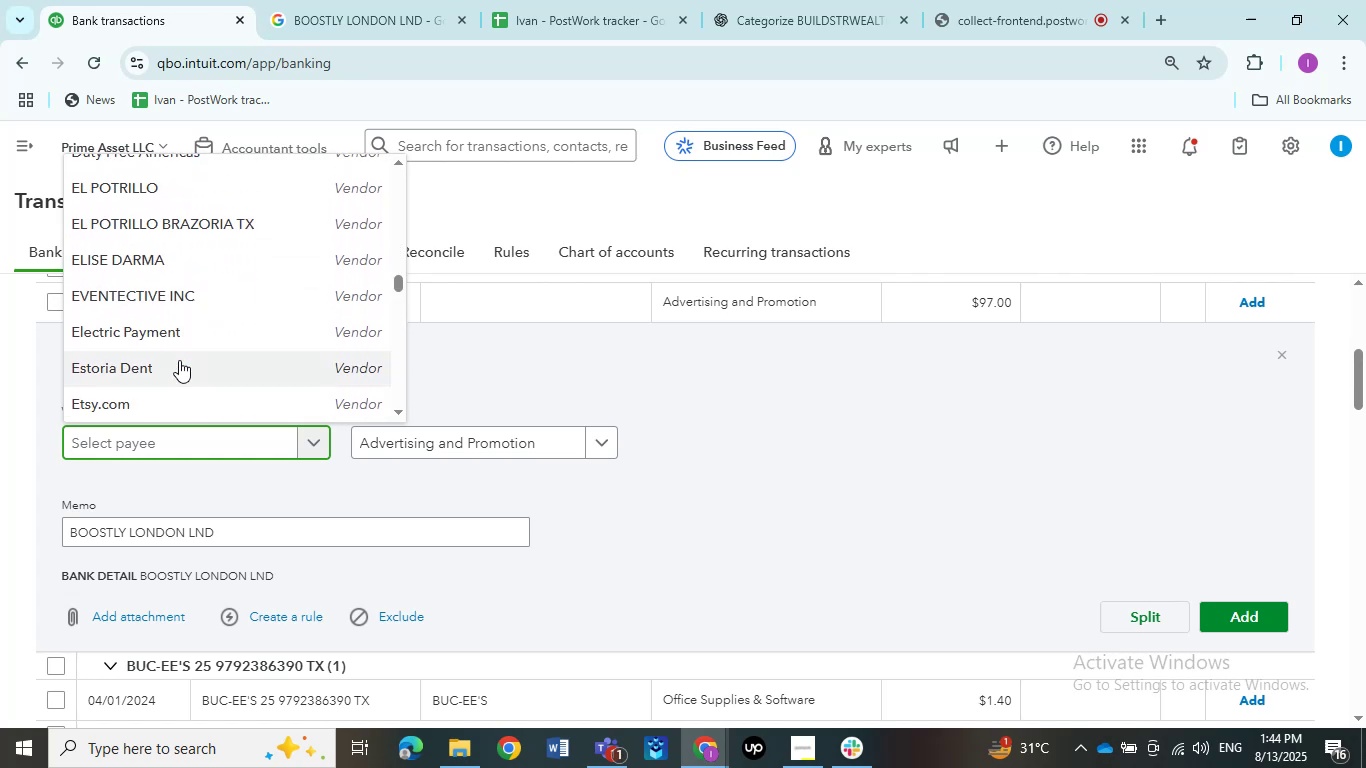 
scroll: coordinate [180, 360], scroll_direction: up, amount: 44.0
 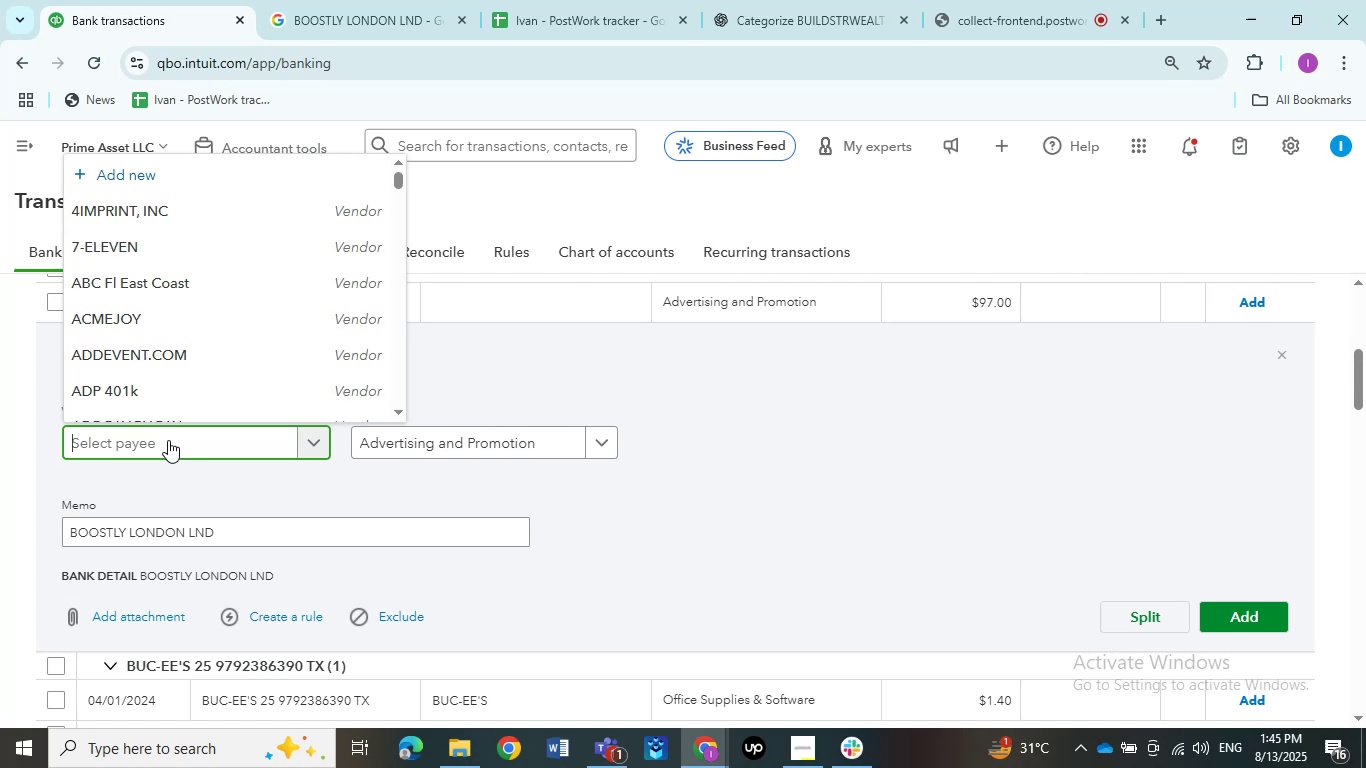 
wait(27.44)
 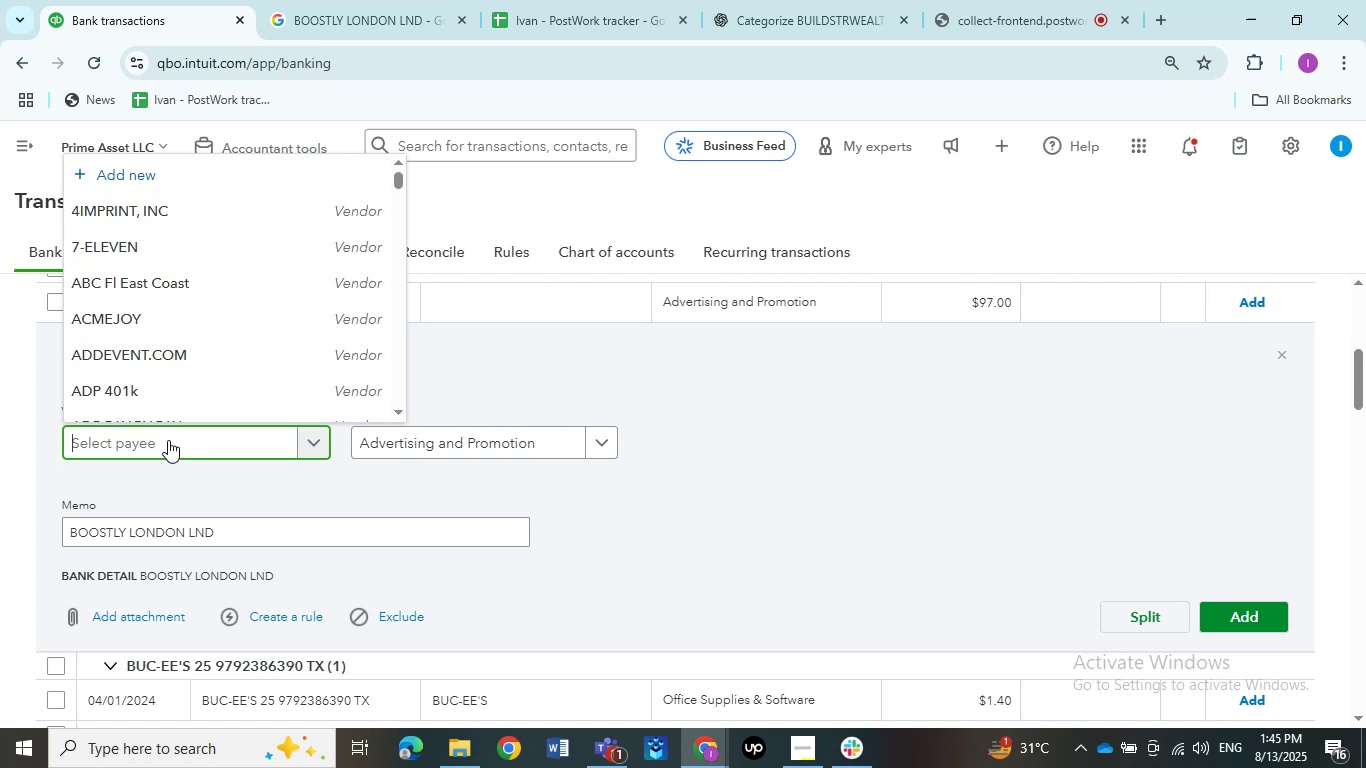 
double_click([1037, 6])
 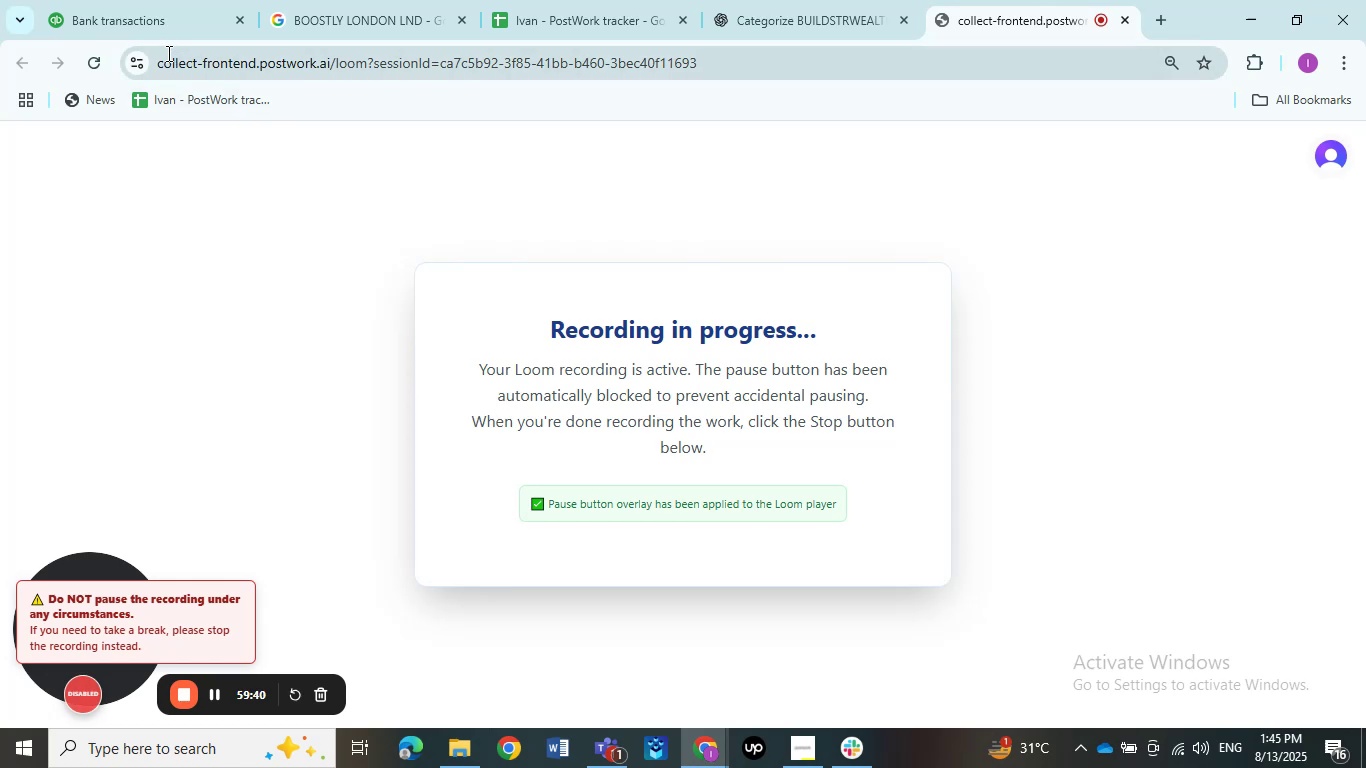 
left_click([144, 21])
 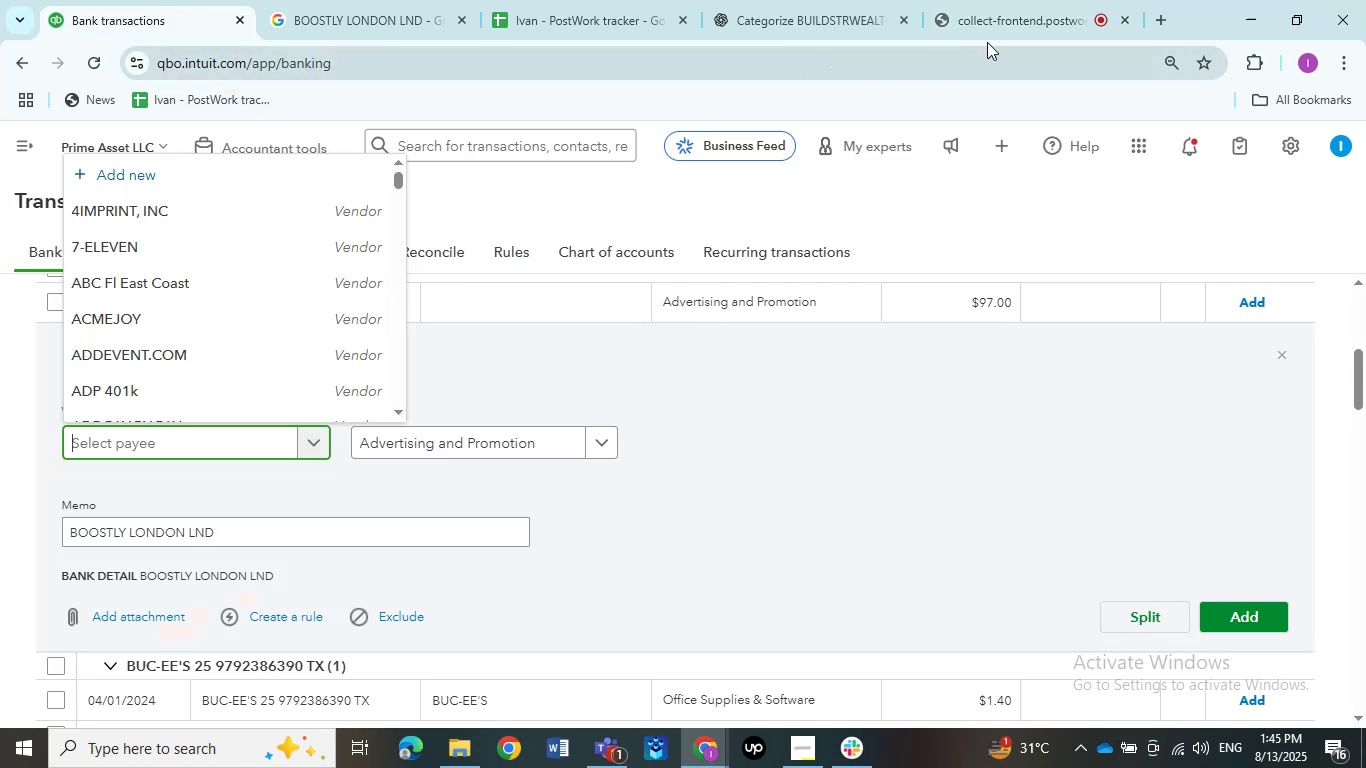 
left_click([993, 20])
 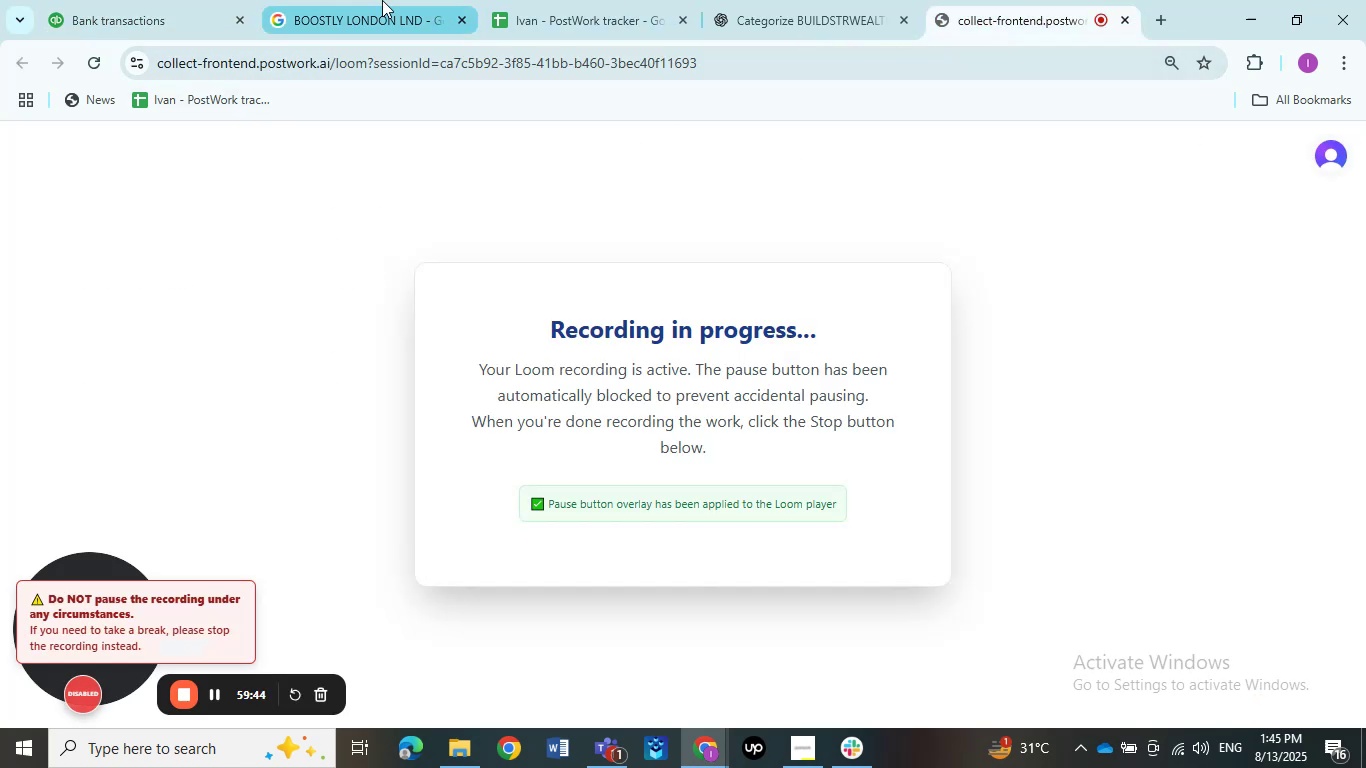 
left_click([133, 18])
 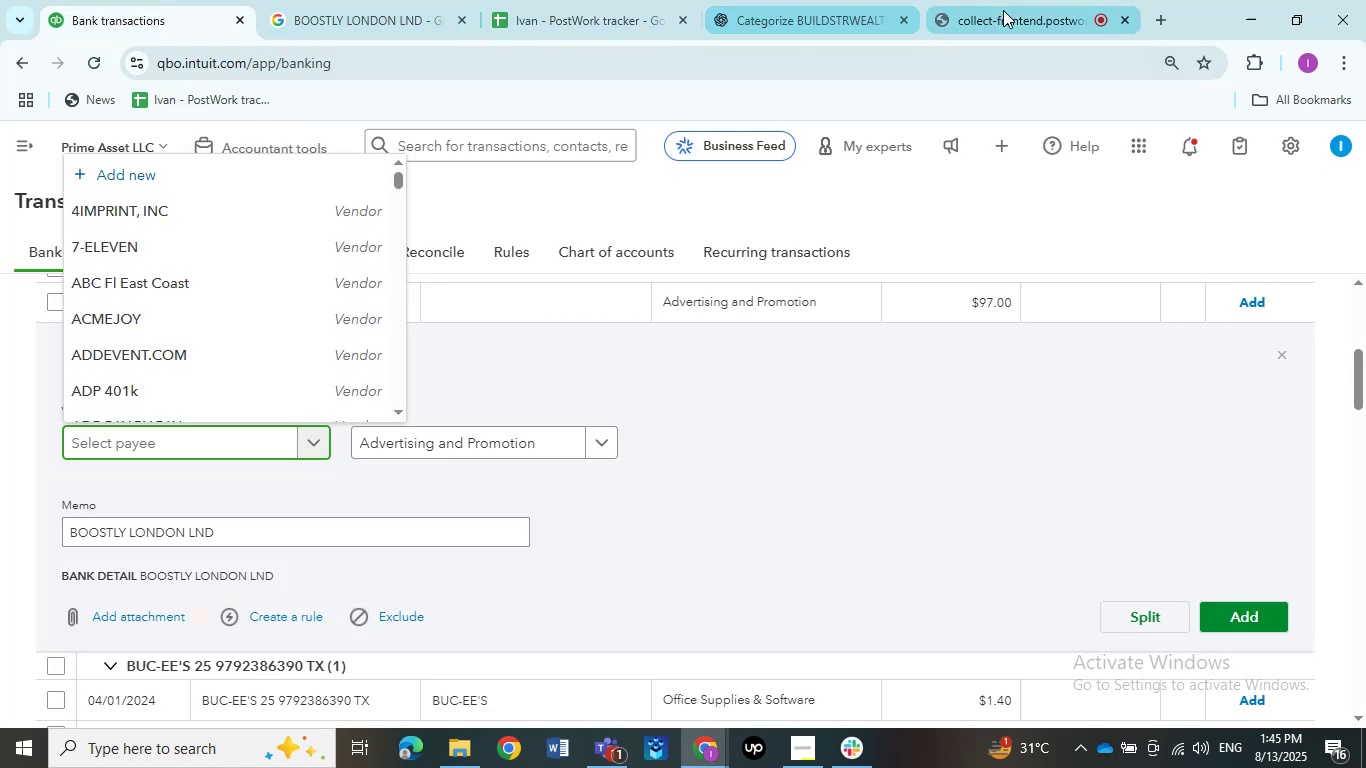 
left_click([1015, 14])
 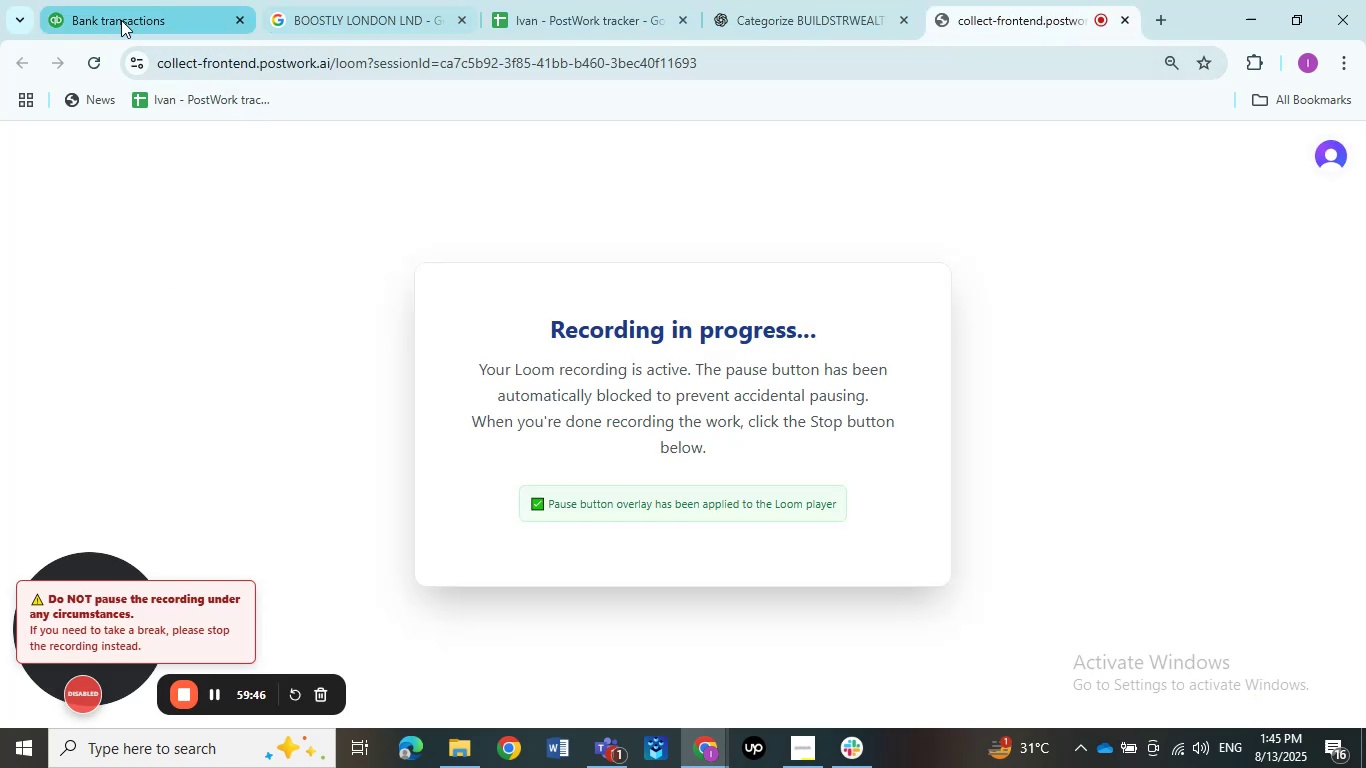 
double_click([119, 21])
 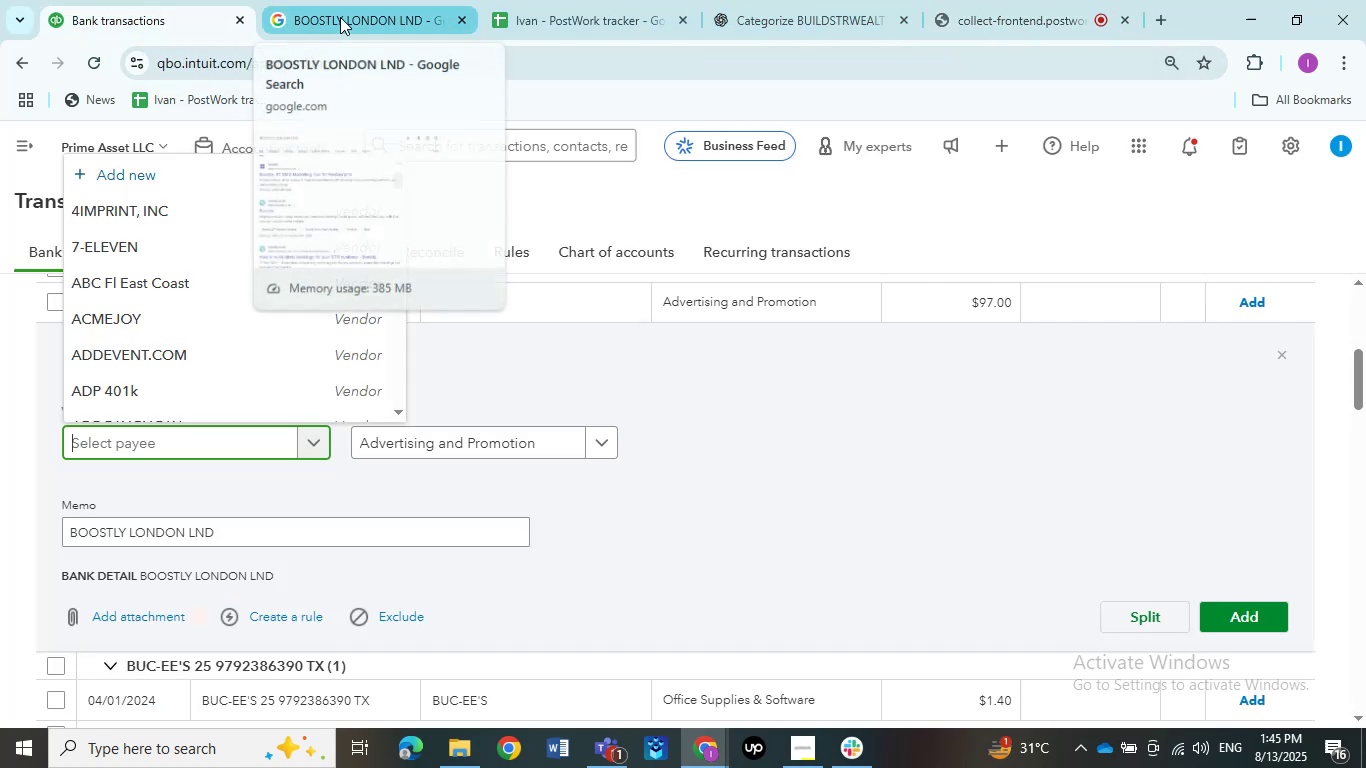 
left_click([340, 17])
 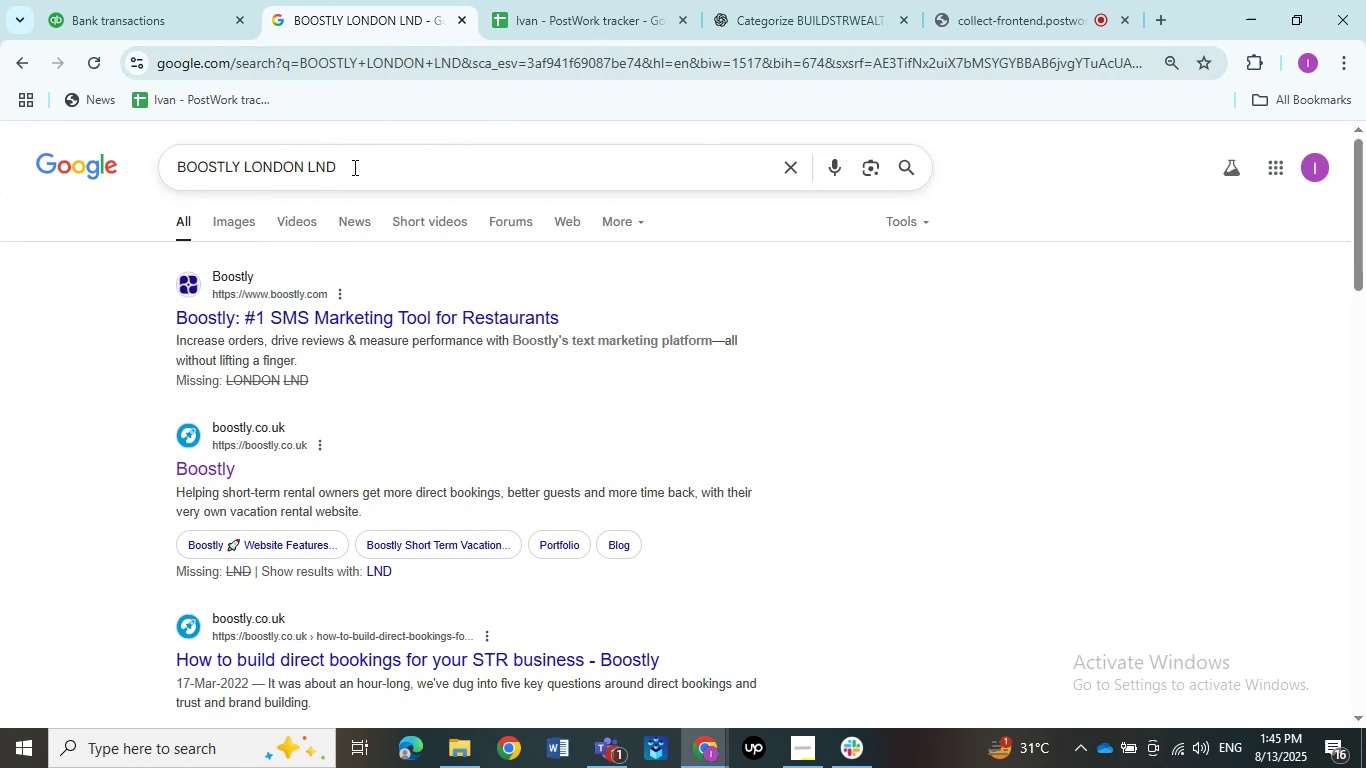 
left_click([145, 18])
 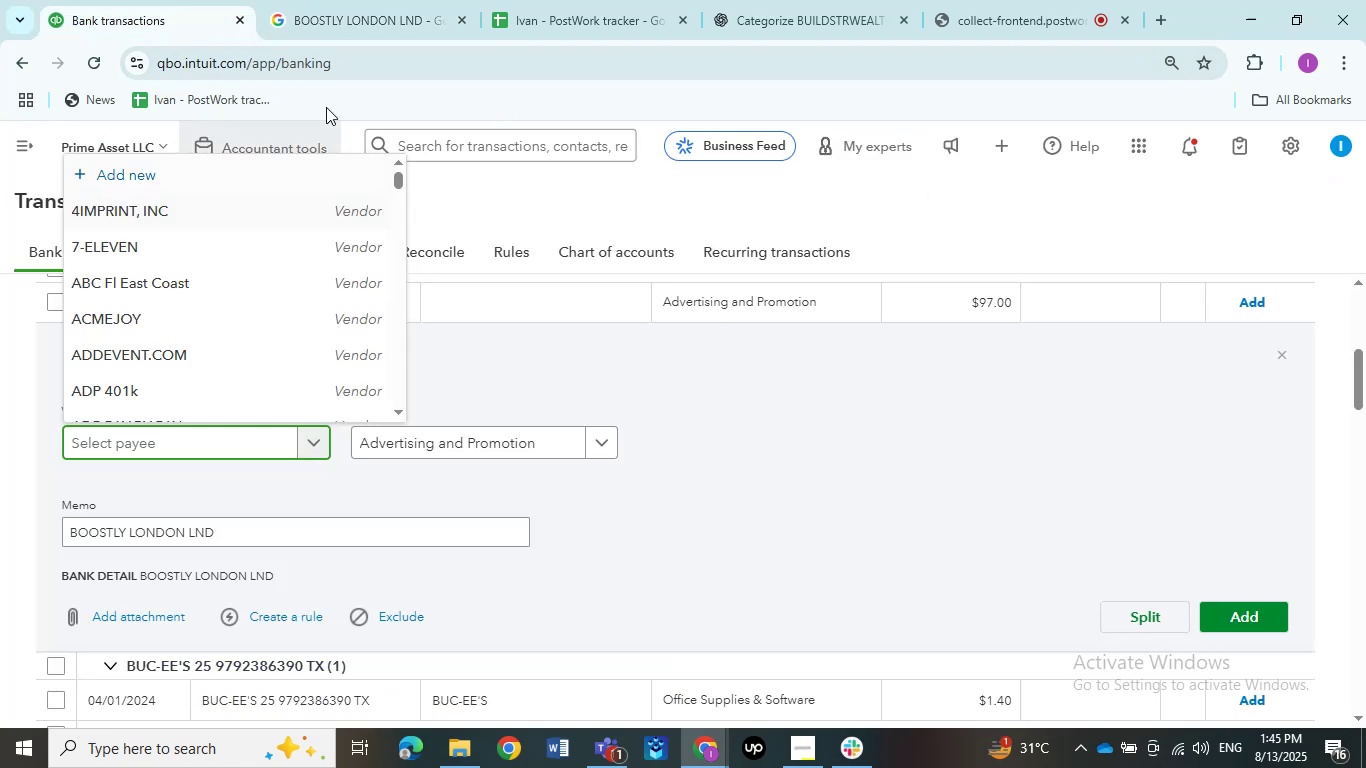 
left_click([372, 11])
 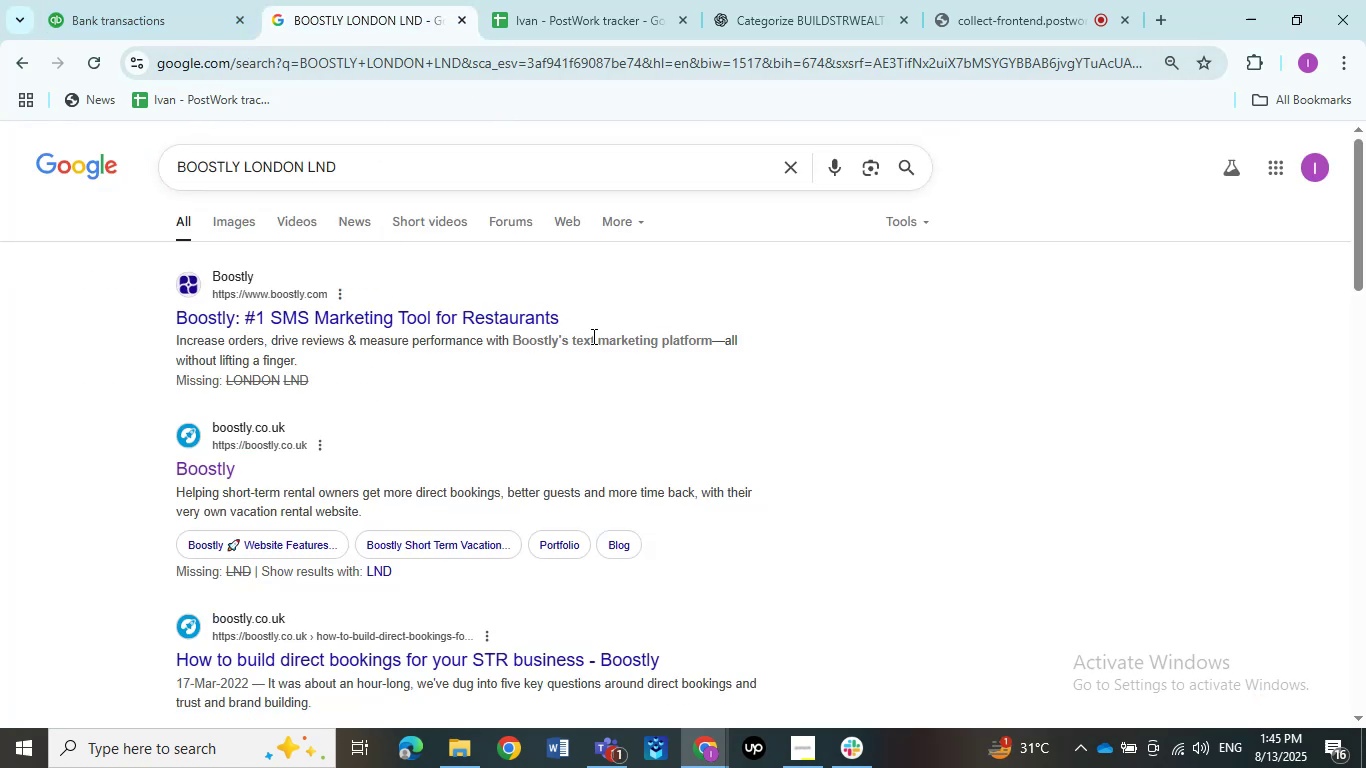 
wait(5.57)
 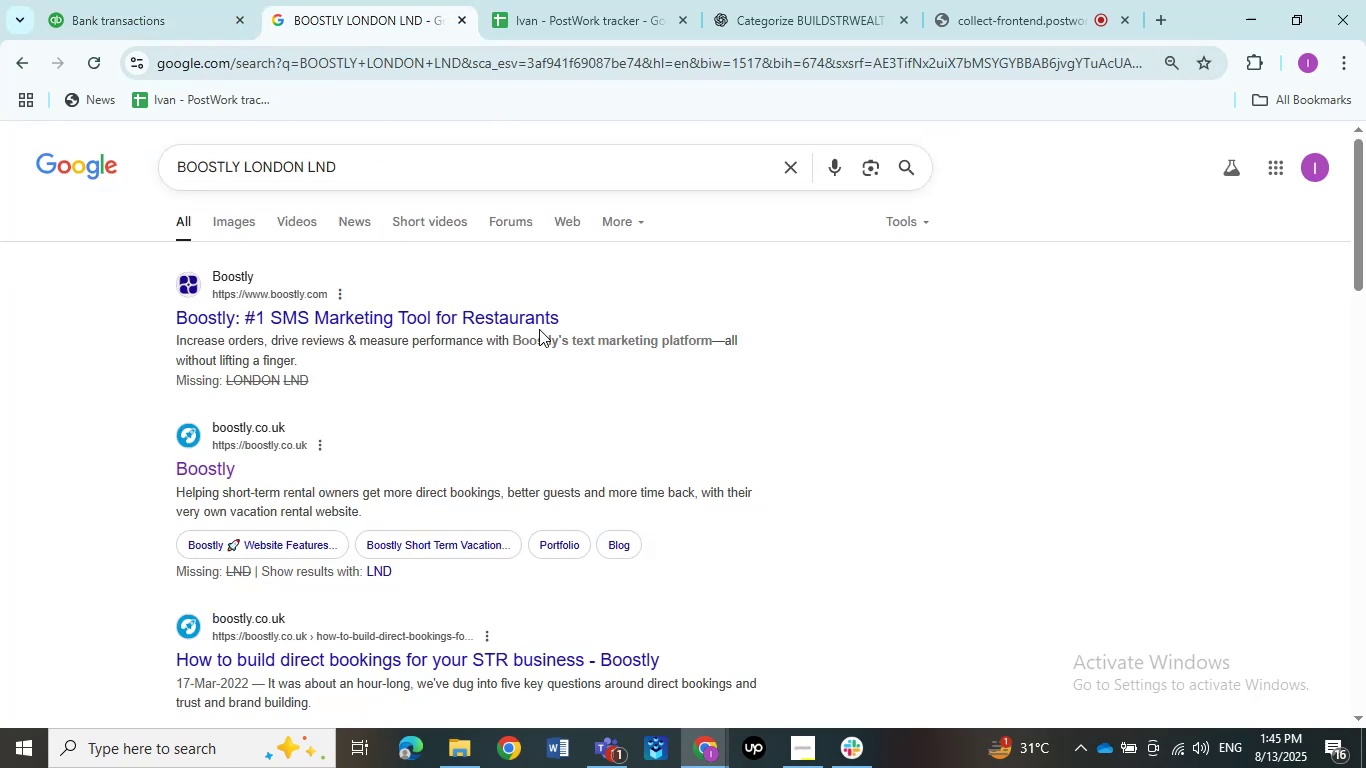 
left_click_drag(start_coordinate=[588, 336], to_coordinate=[289, 321])
 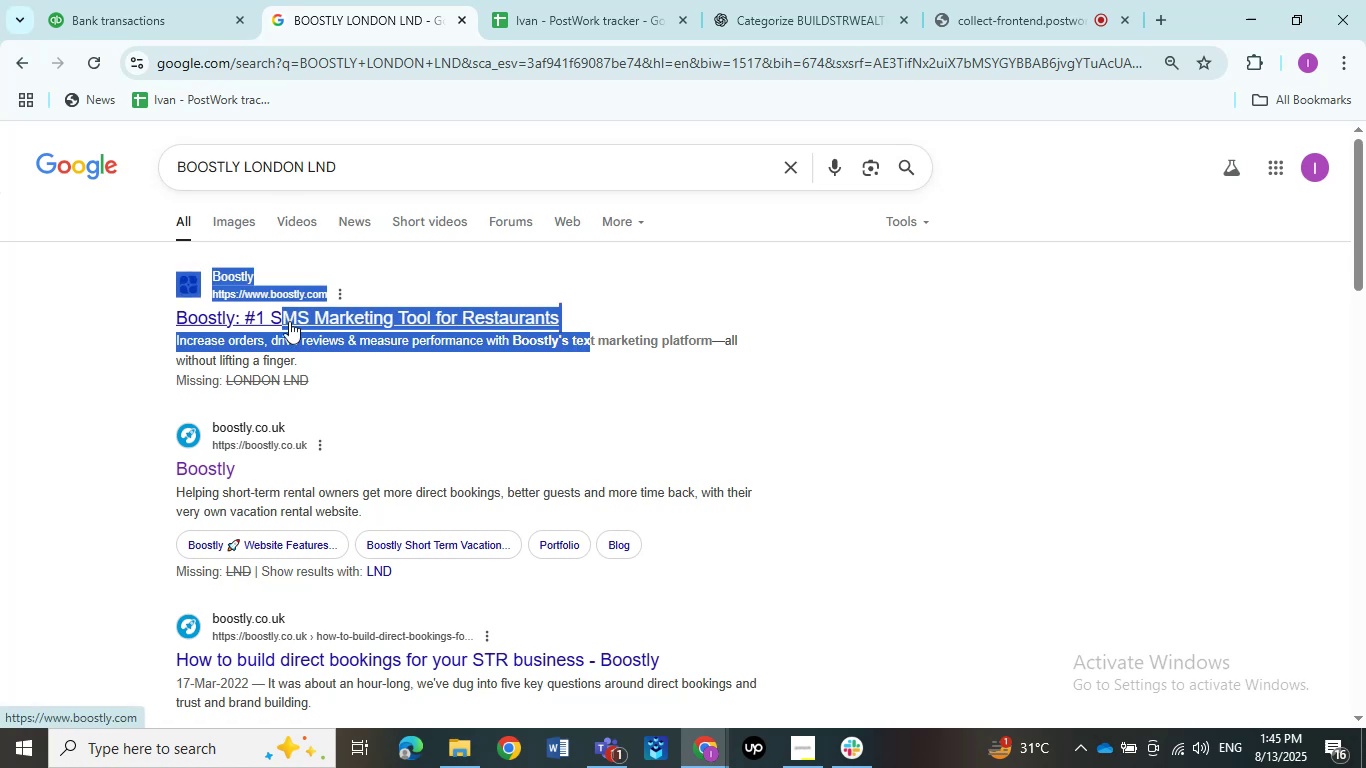 
left_click([289, 321])
 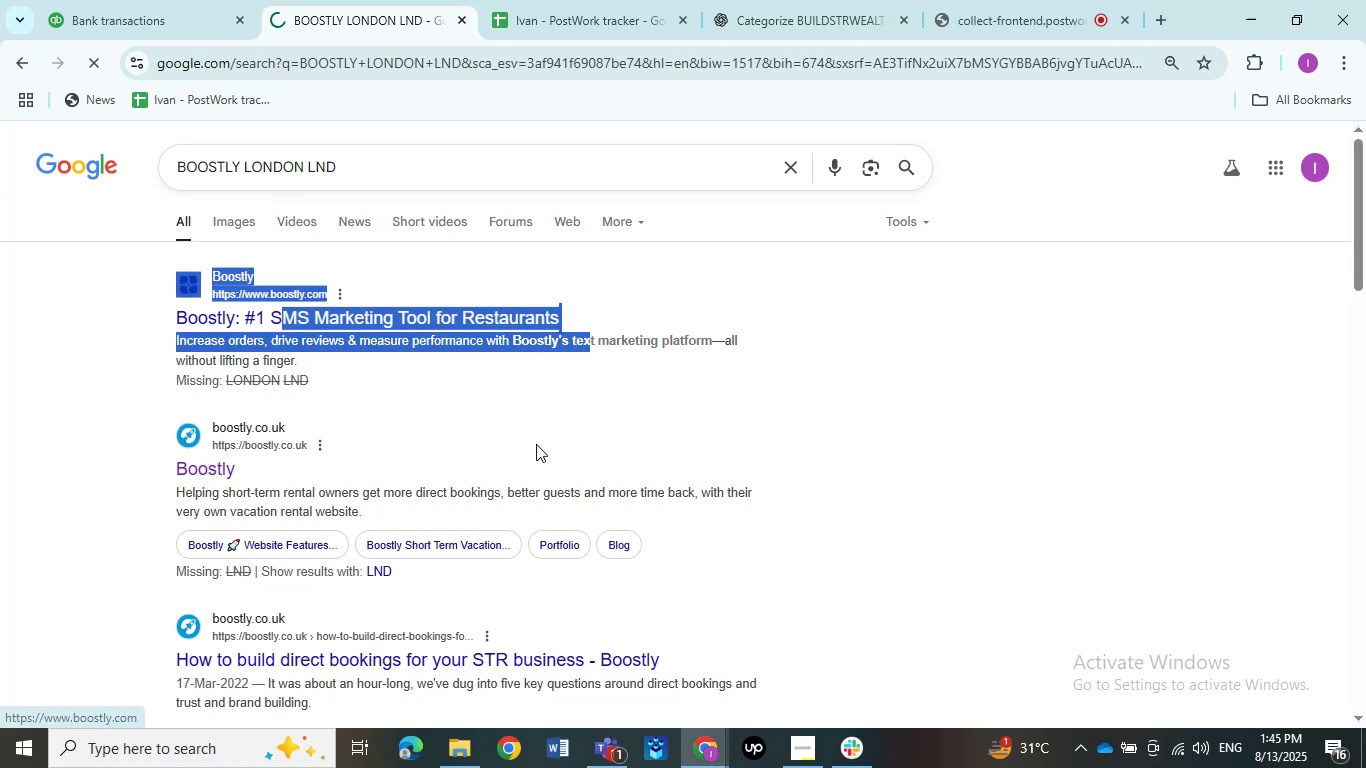 
left_click([537, 443])
 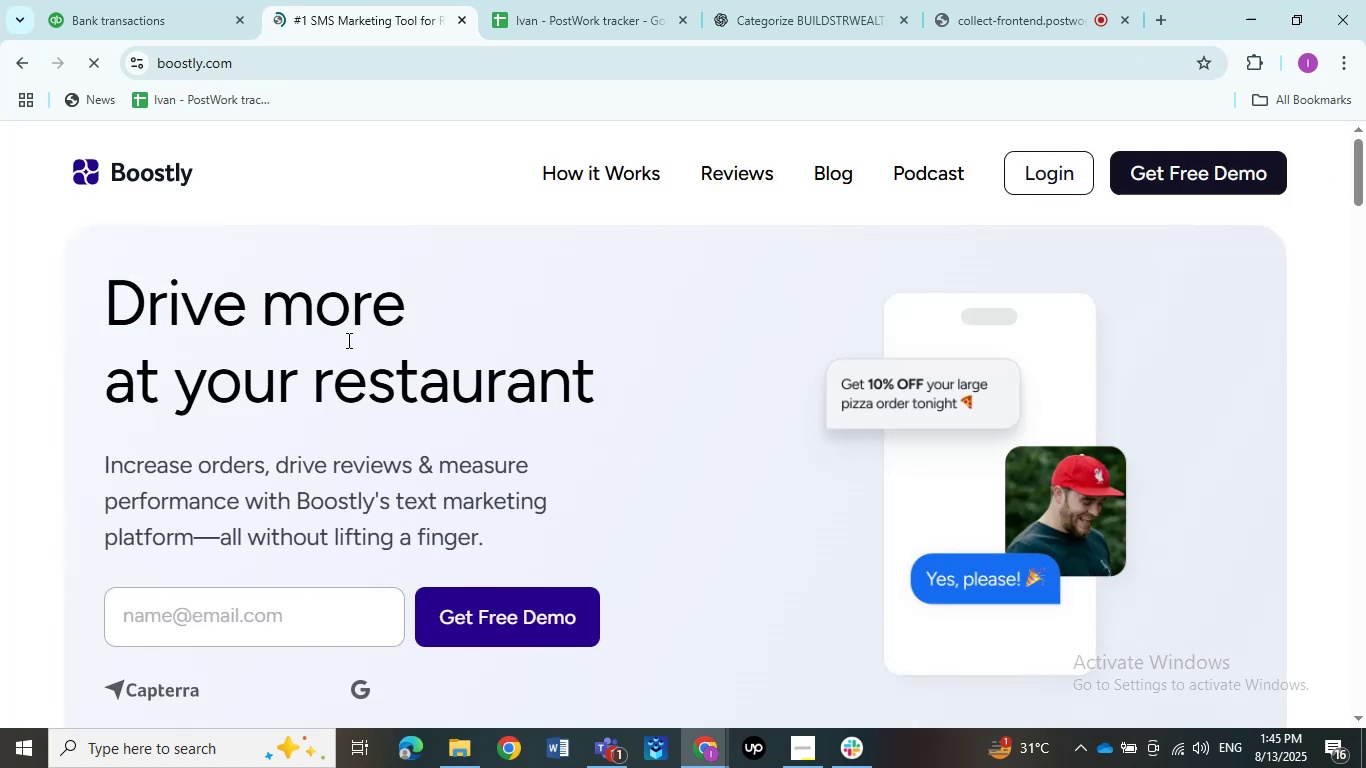 
left_click([12, 60])
 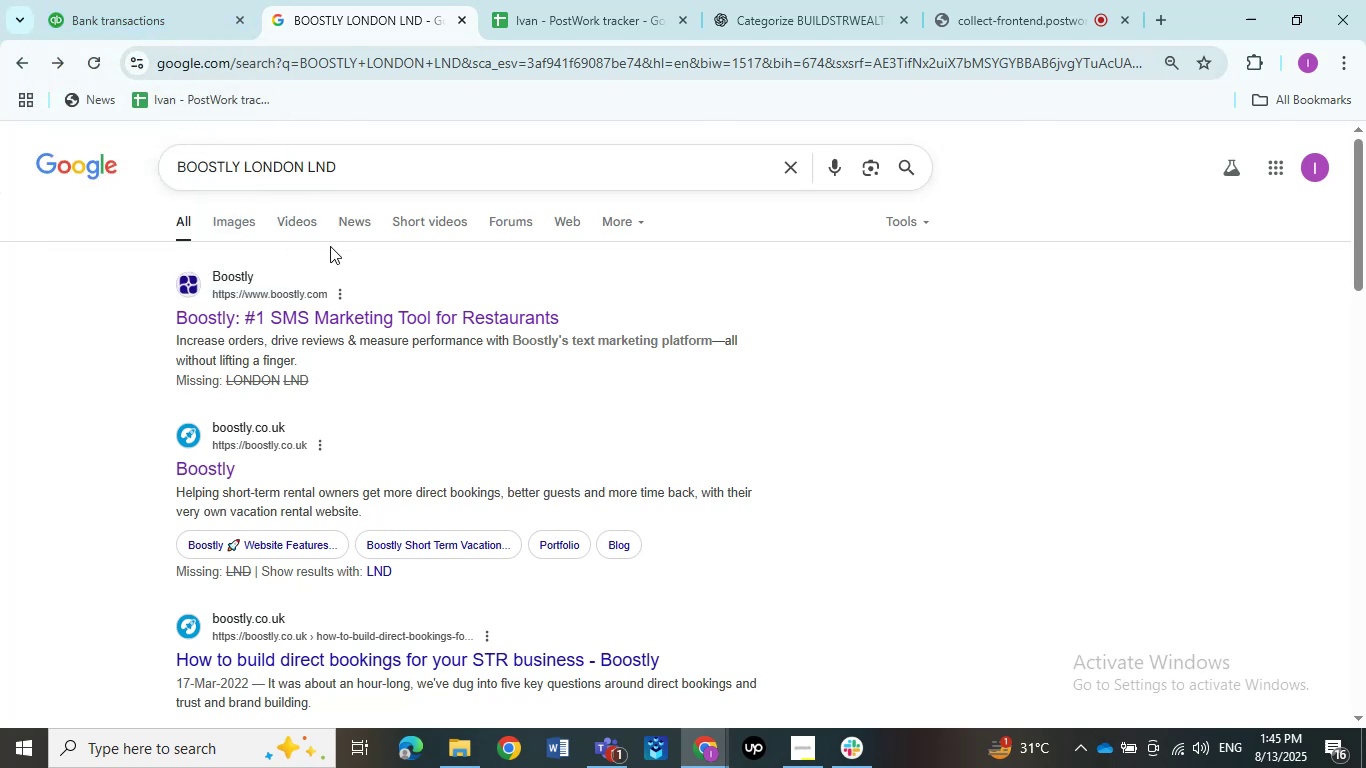 
left_click([142, 18])
 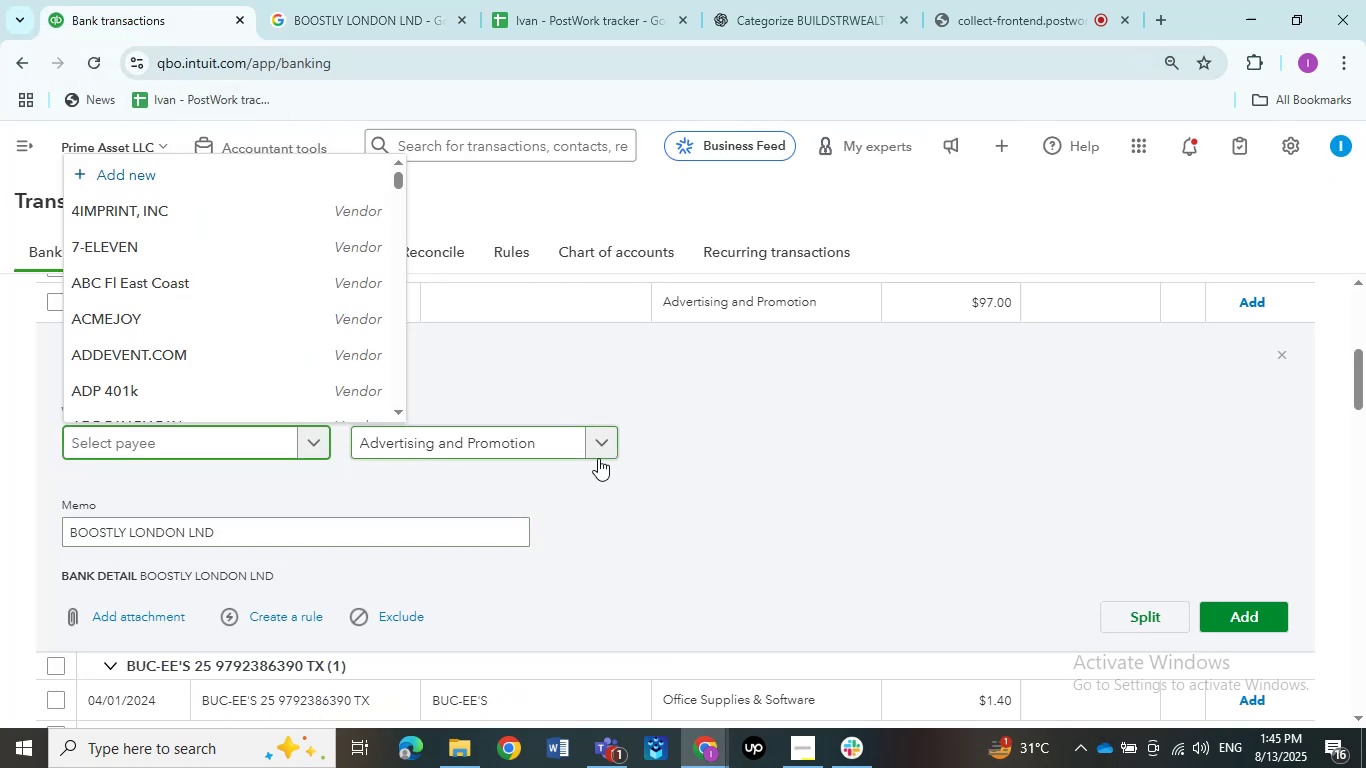 
left_click([707, 494])
 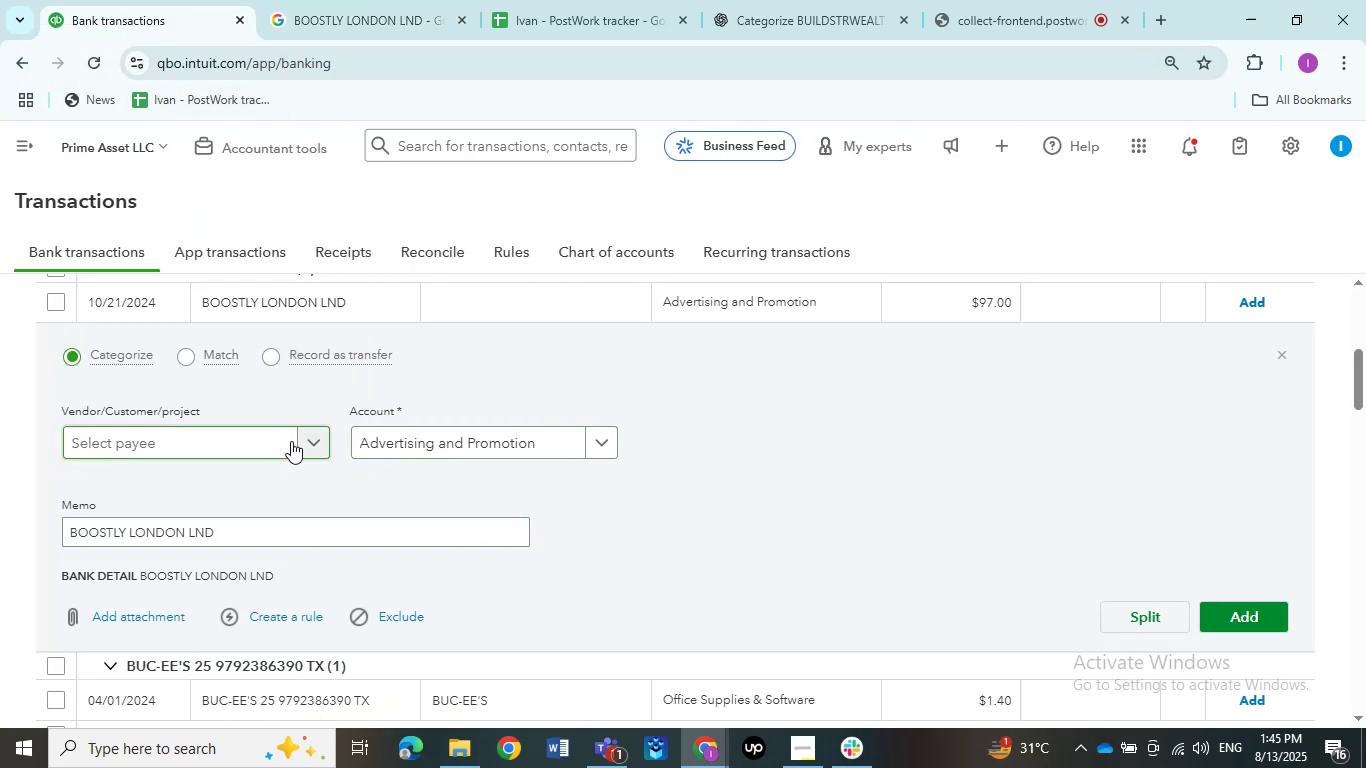 
left_click([314, 443])
 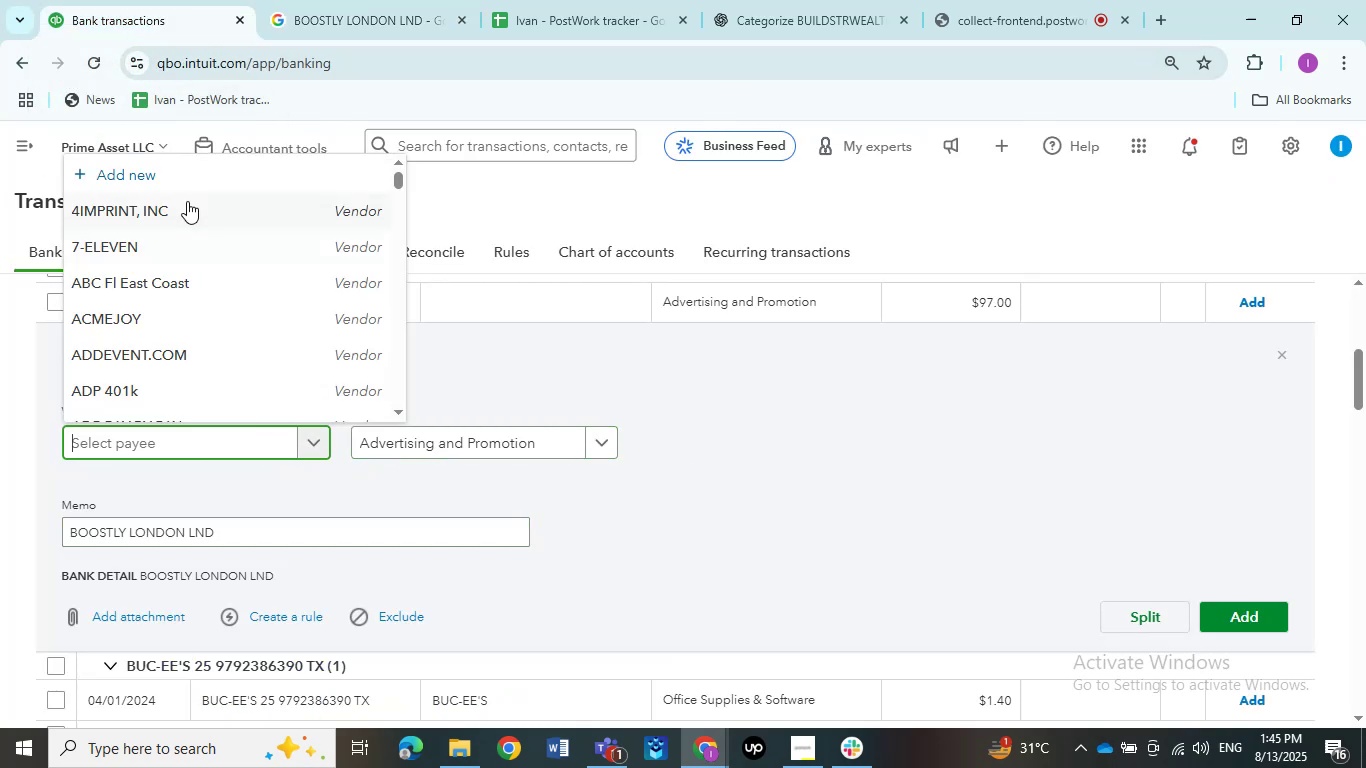 
left_click([176, 168])
 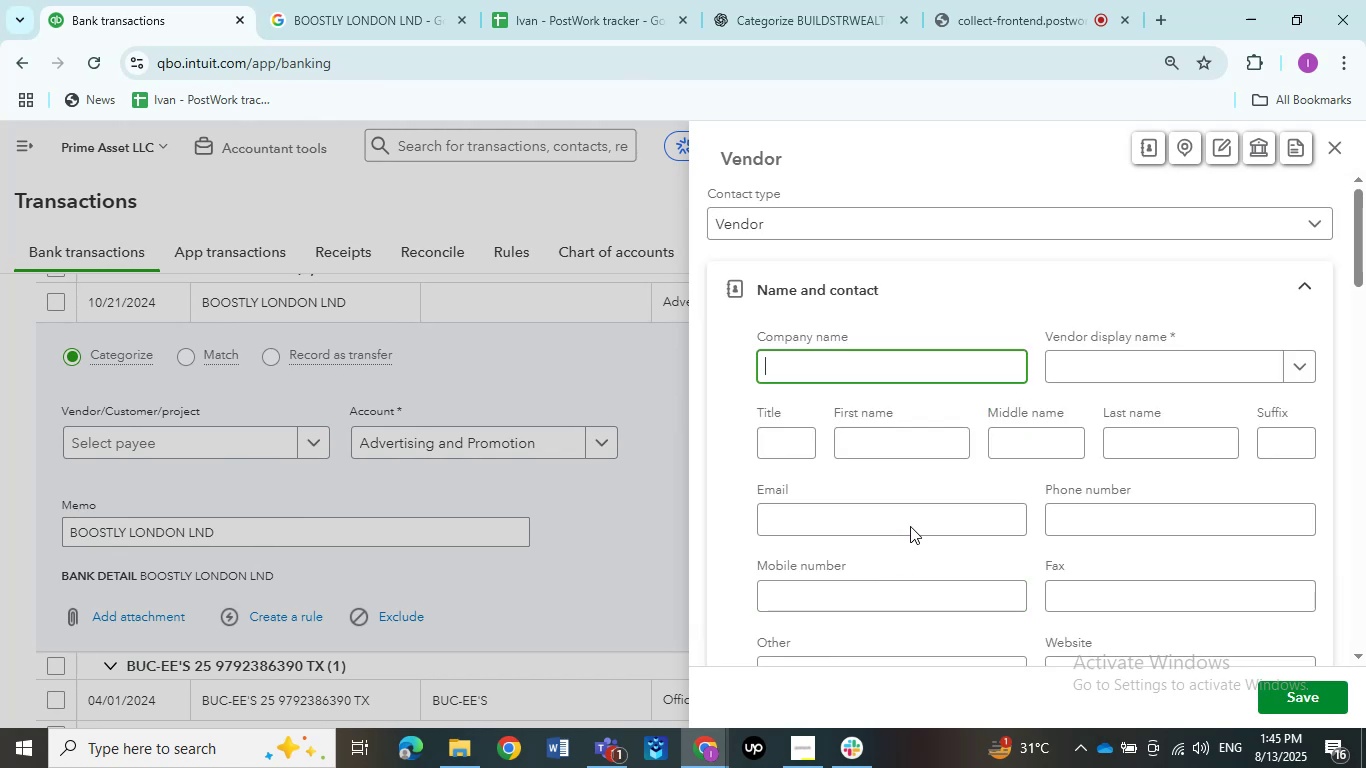 
left_click([902, 355])
 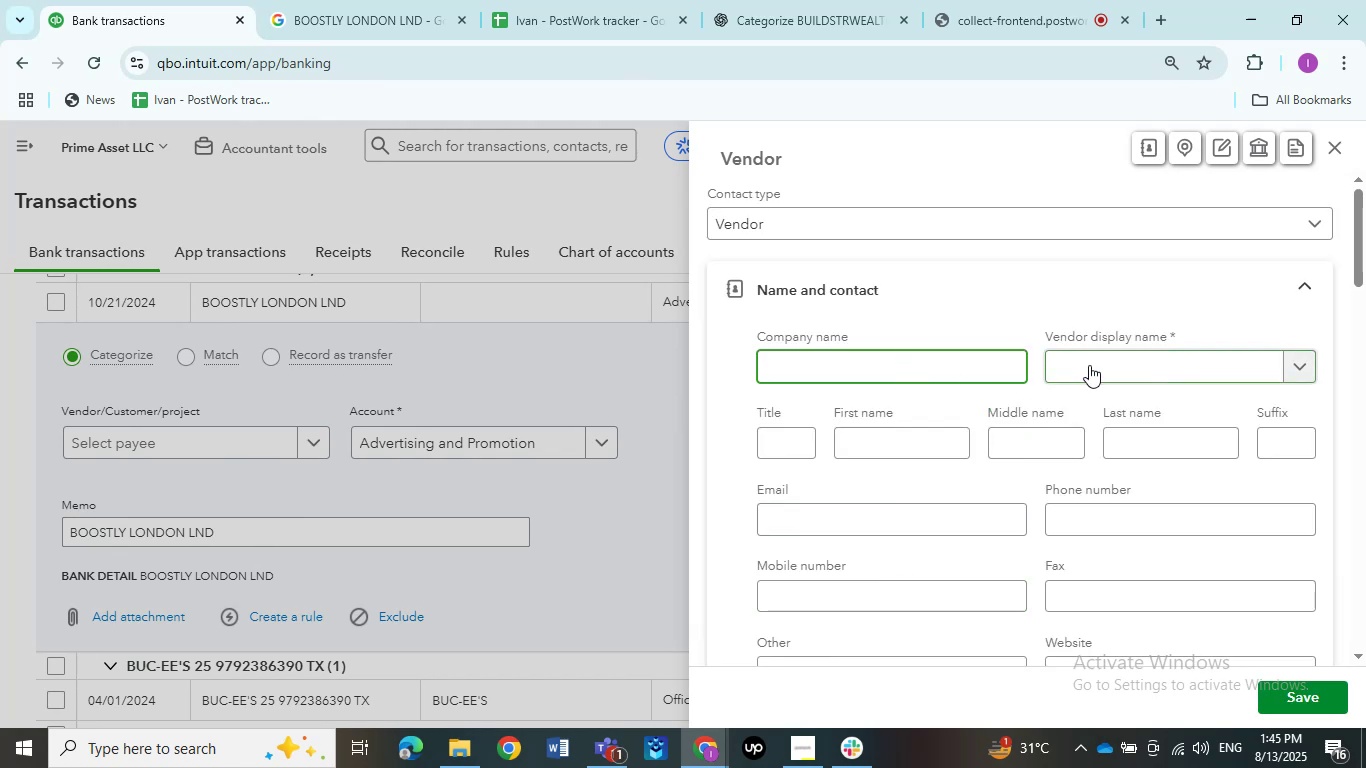 
left_click([1101, 365])
 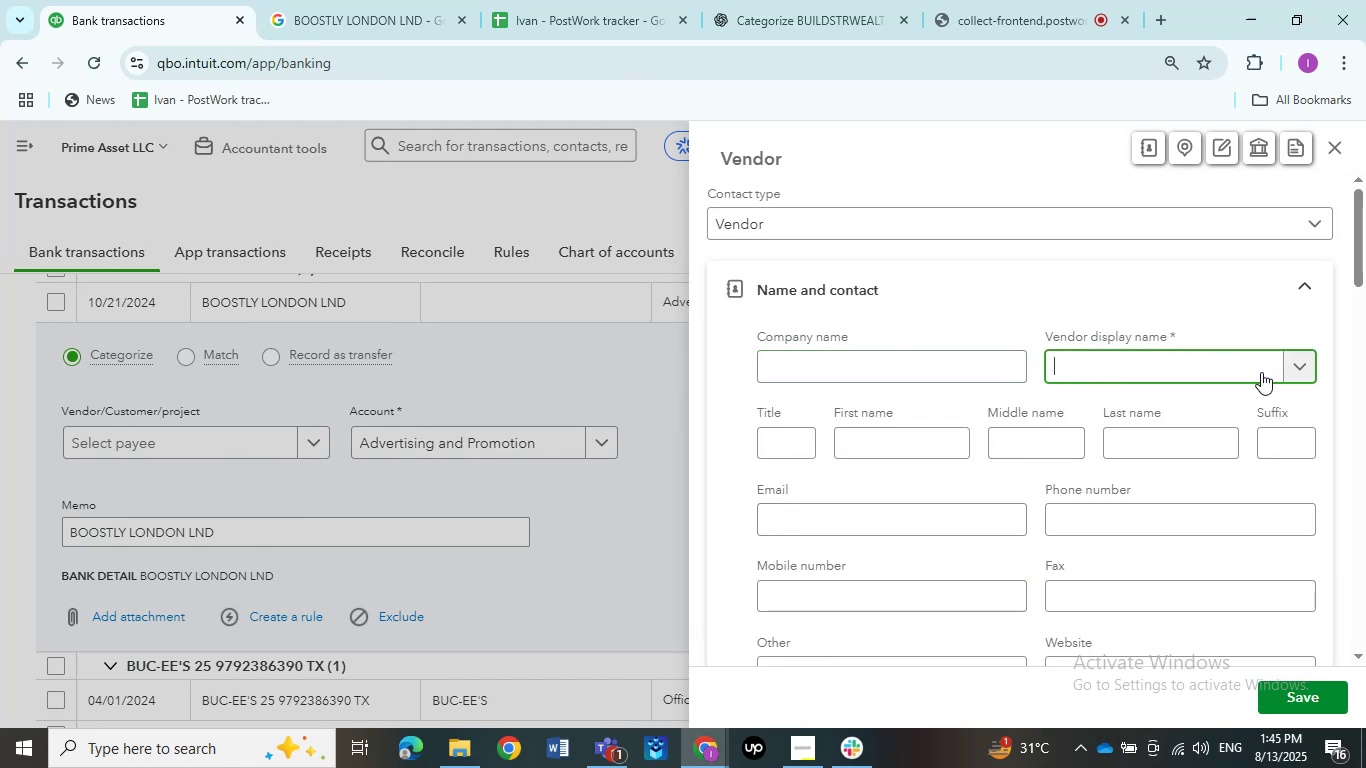 
key(Control+V)
 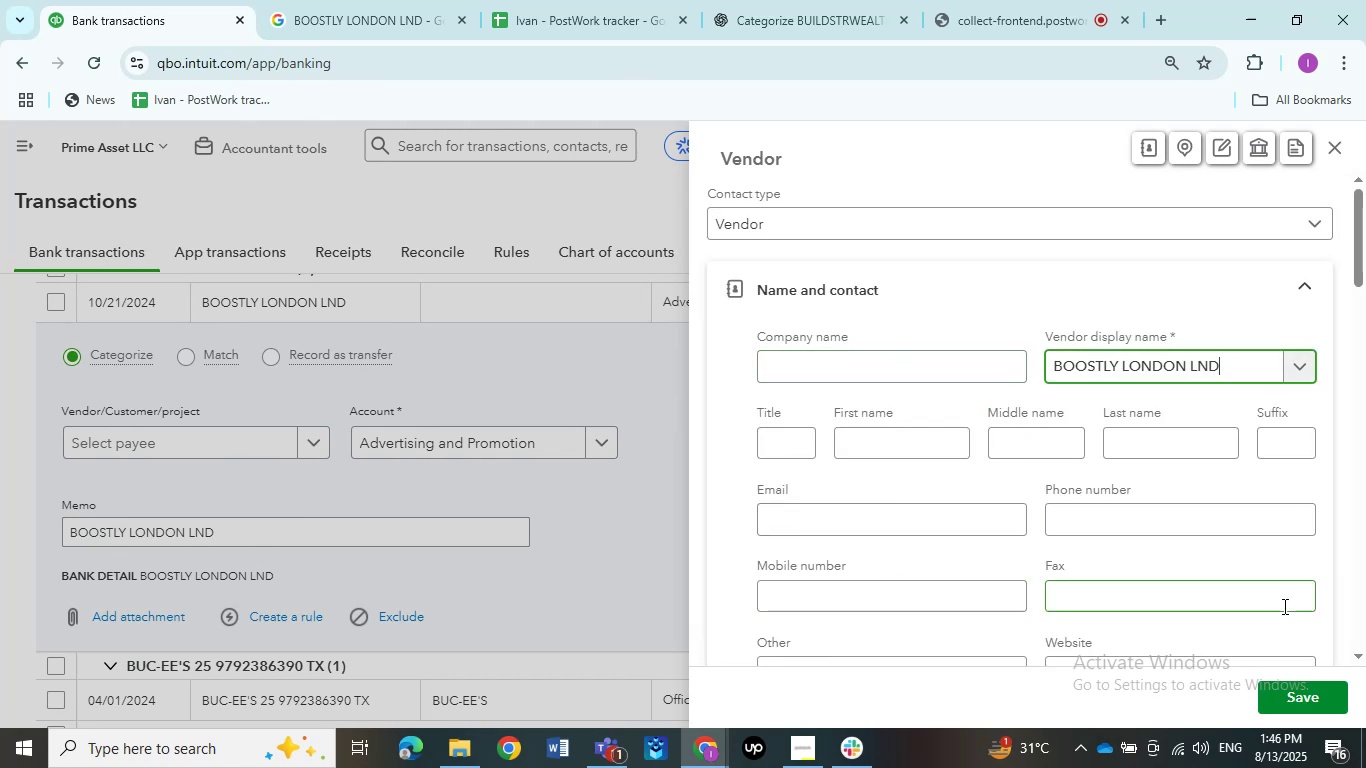 
left_click([1298, 691])
 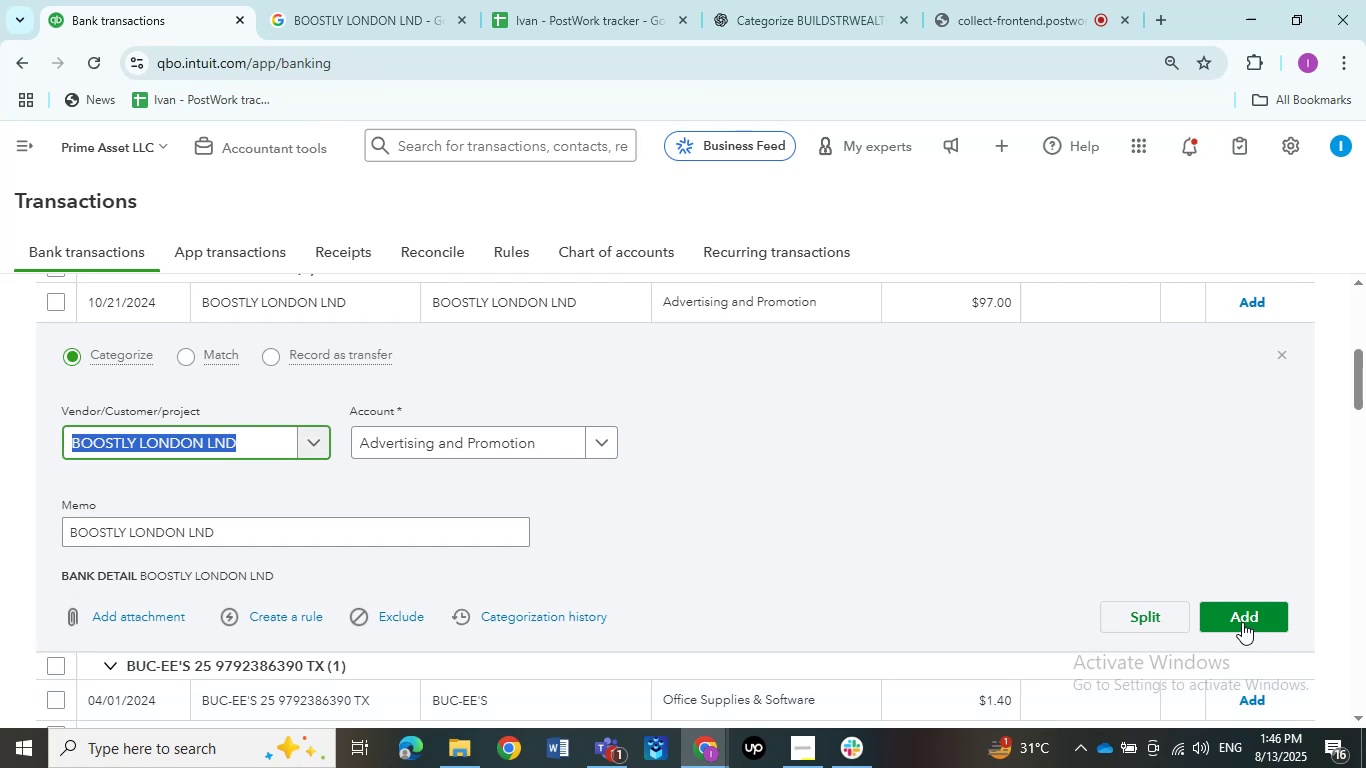 
left_click([1242, 617])
 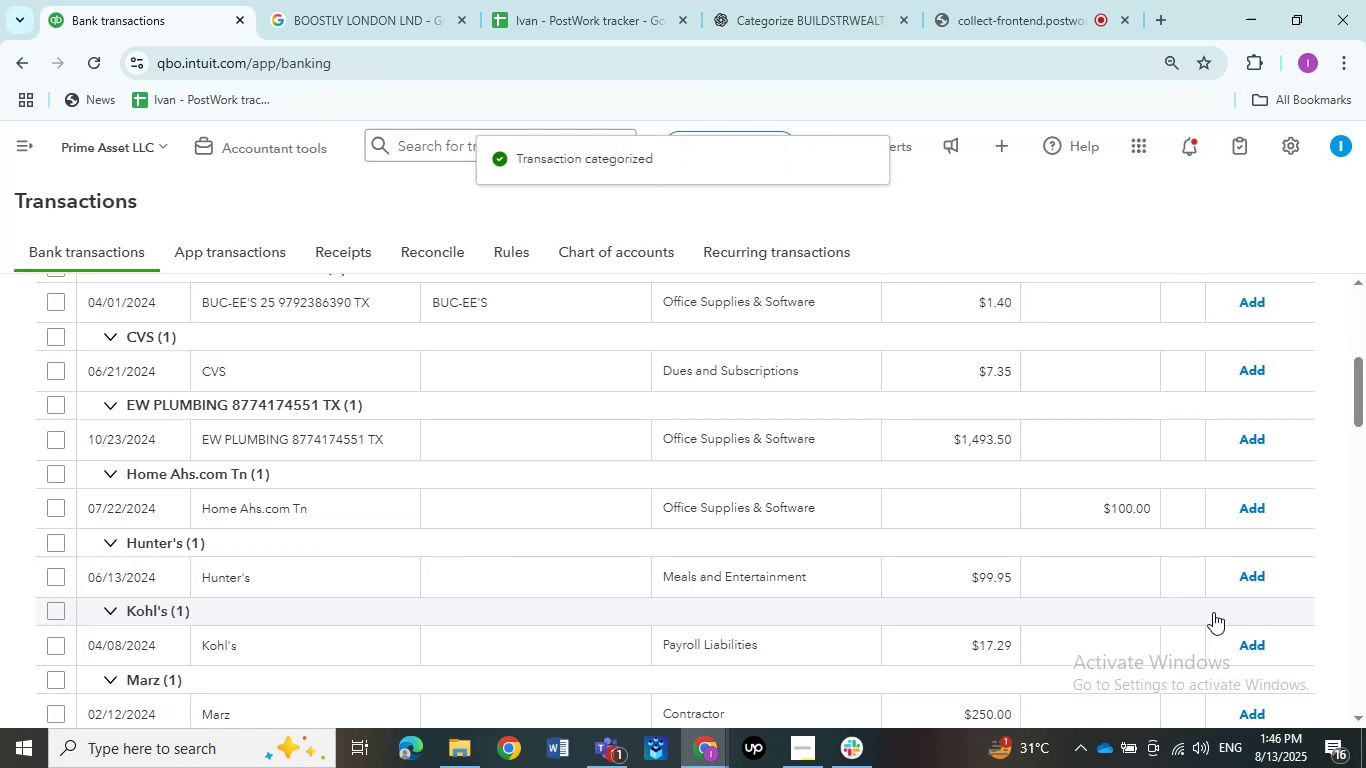 
scroll: coordinate [480, 433], scroll_direction: up, amount: 2.0
 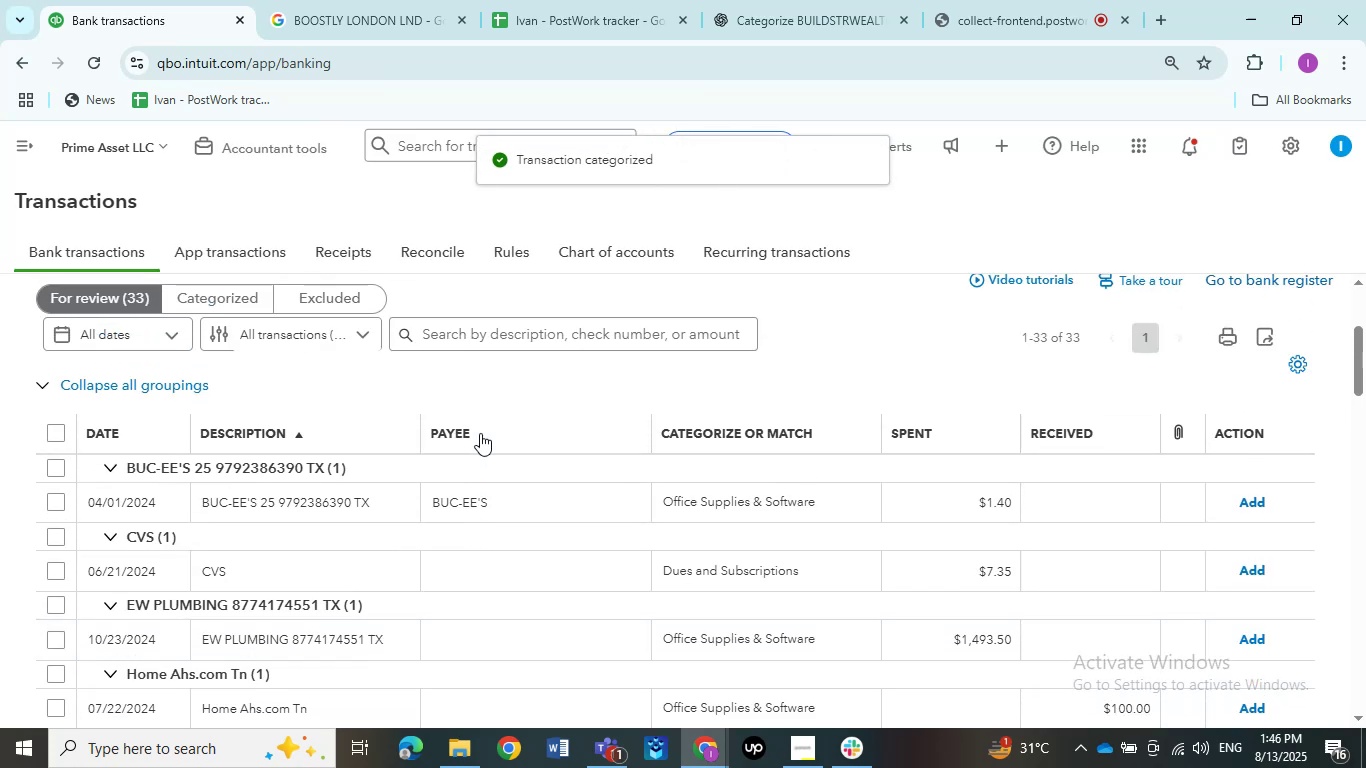 
scroll: coordinate [480, 433], scroll_direction: down, amount: 1.0
 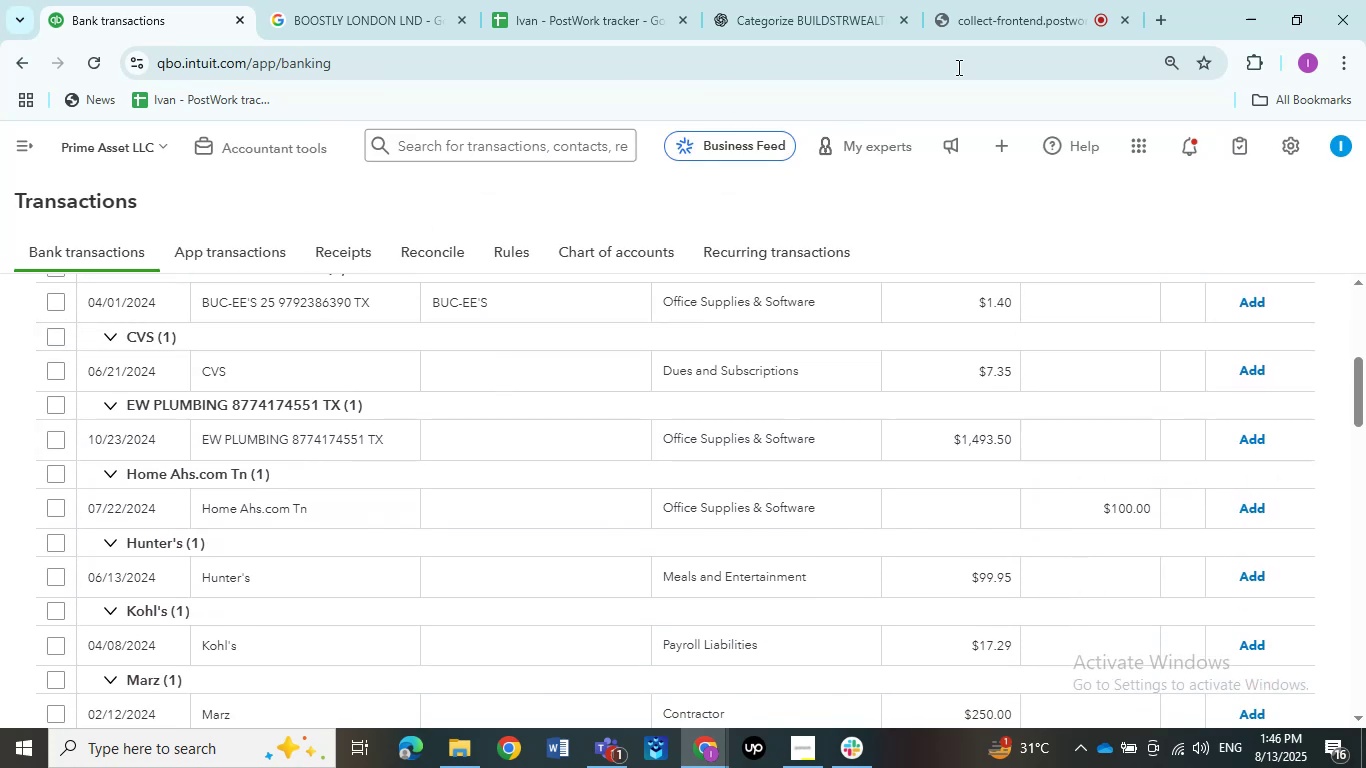 
left_click([1000, 28])
 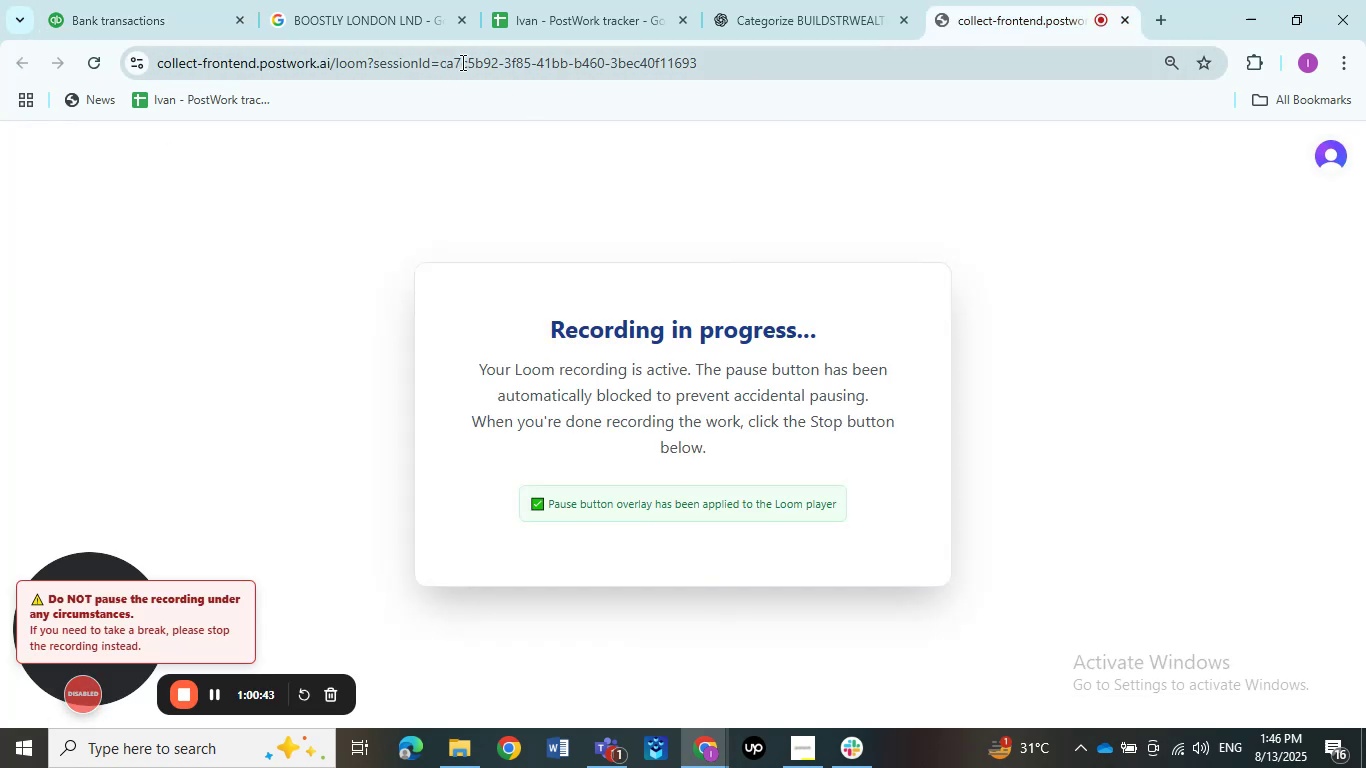 
left_click([175, 15])
 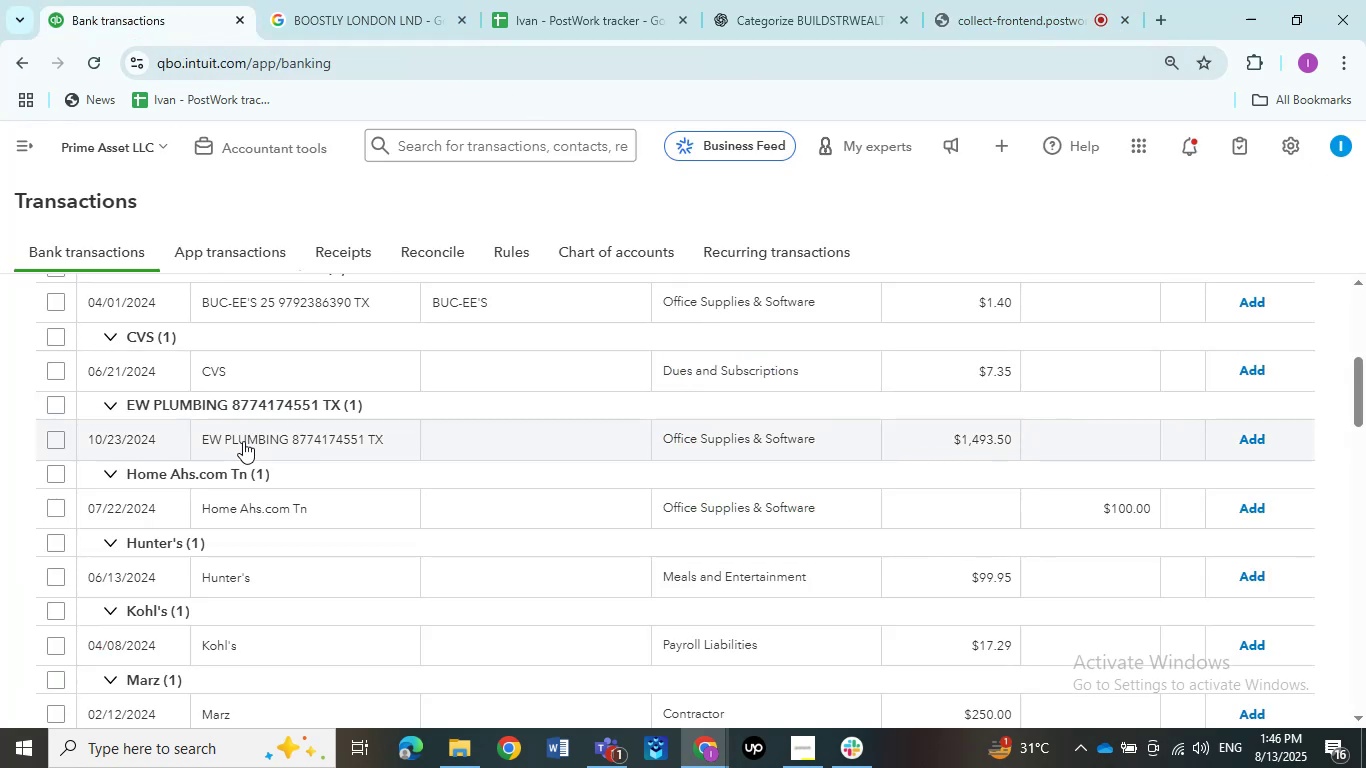 
scroll: coordinate [243, 441], scroll_direction: down, amount: 1.0
 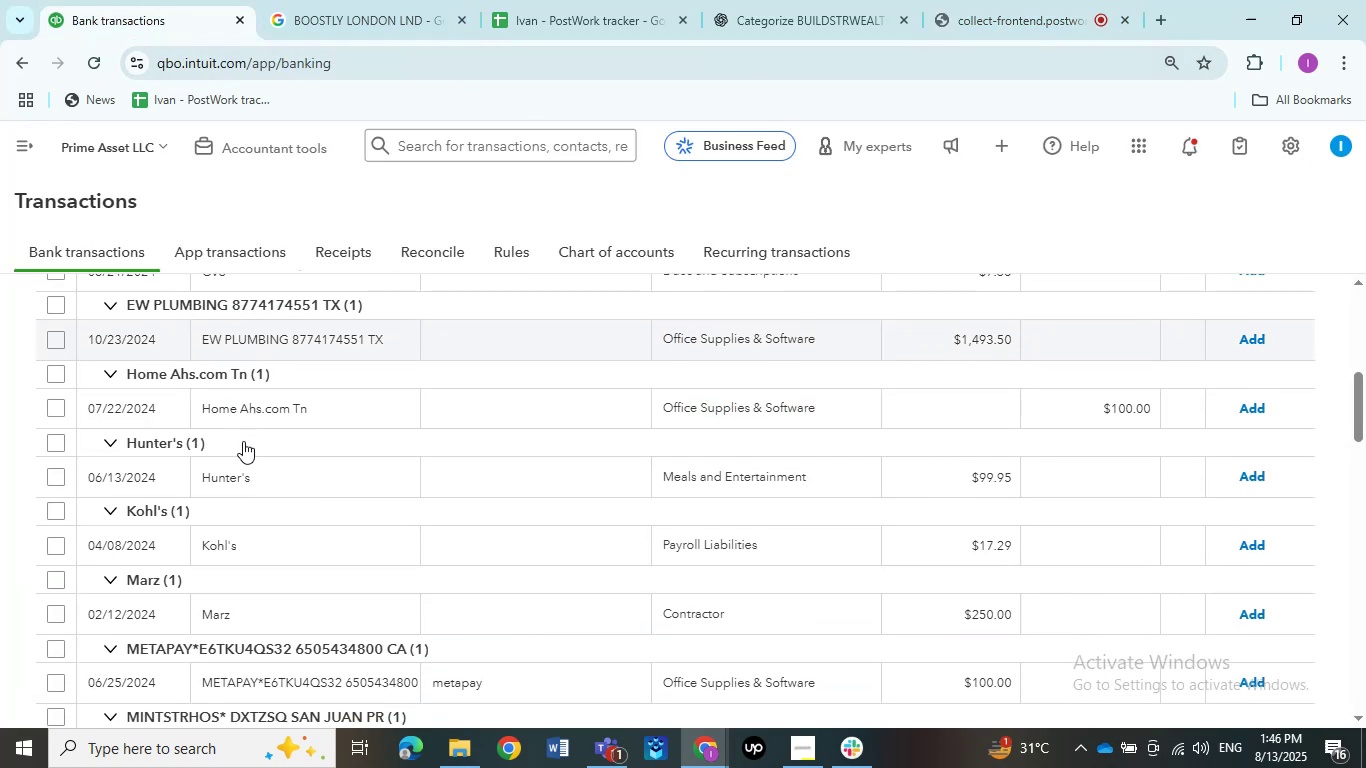 
scroll: coordinate [243, 441], scroll_direction: up, amount: 1.0
 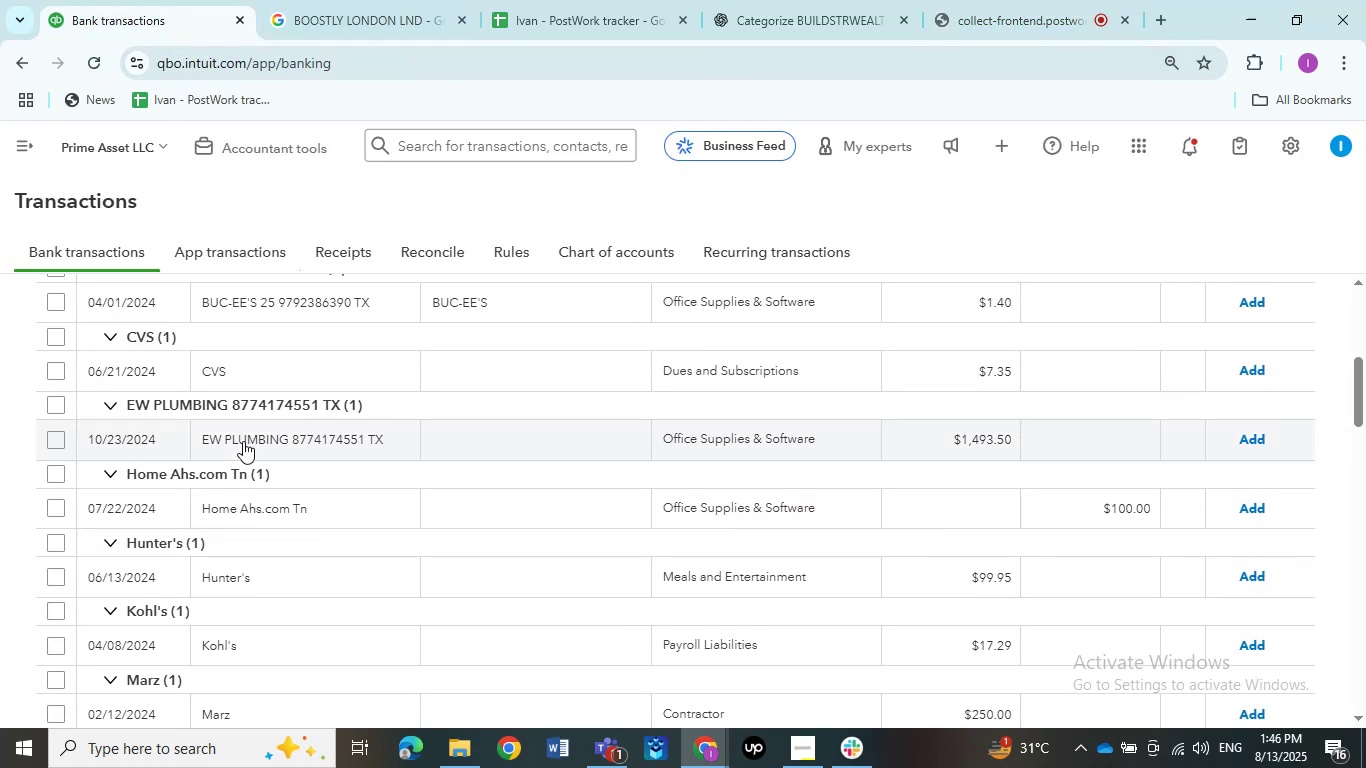 
scroll: coordinate [243, 441], scroll_direction: down, amount: 4.0
 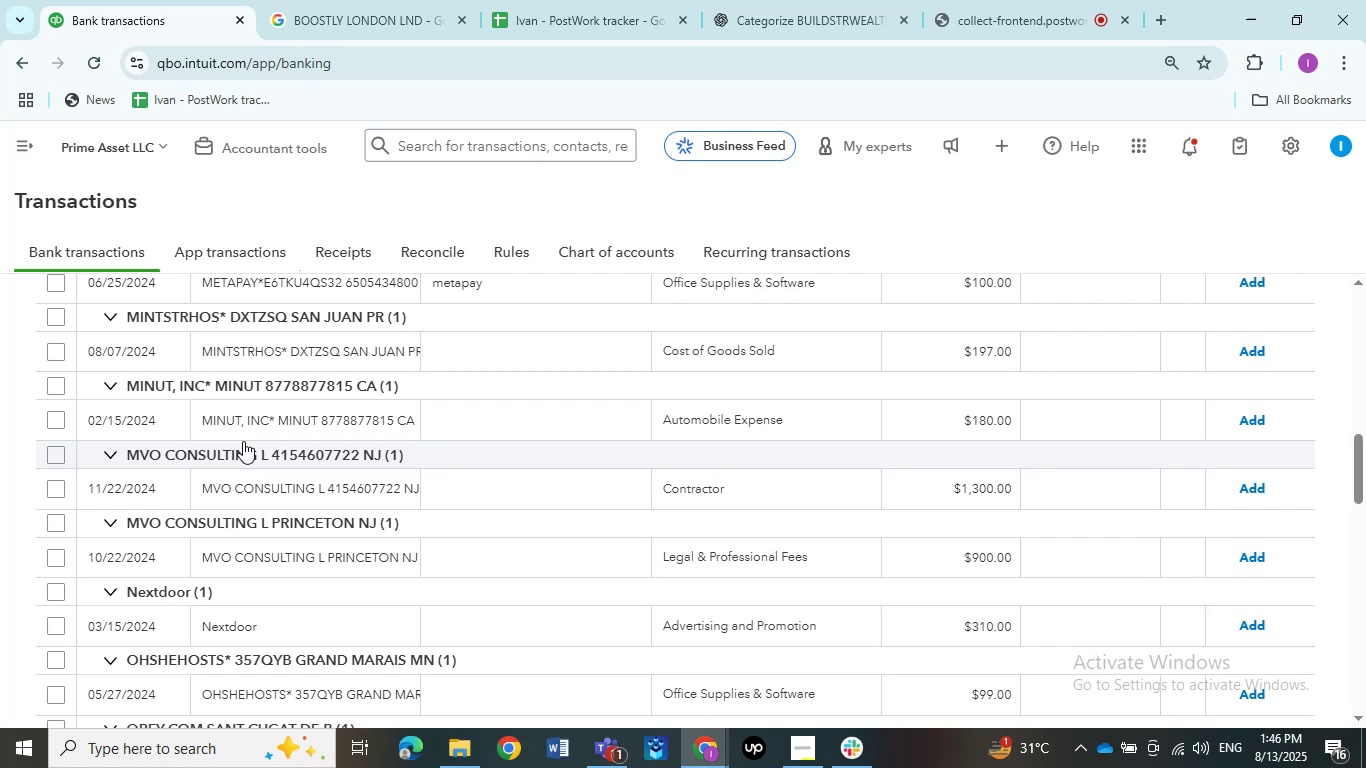 
scroll: coordinate [243, 441], scroll_direction: up, amount: 1.0
 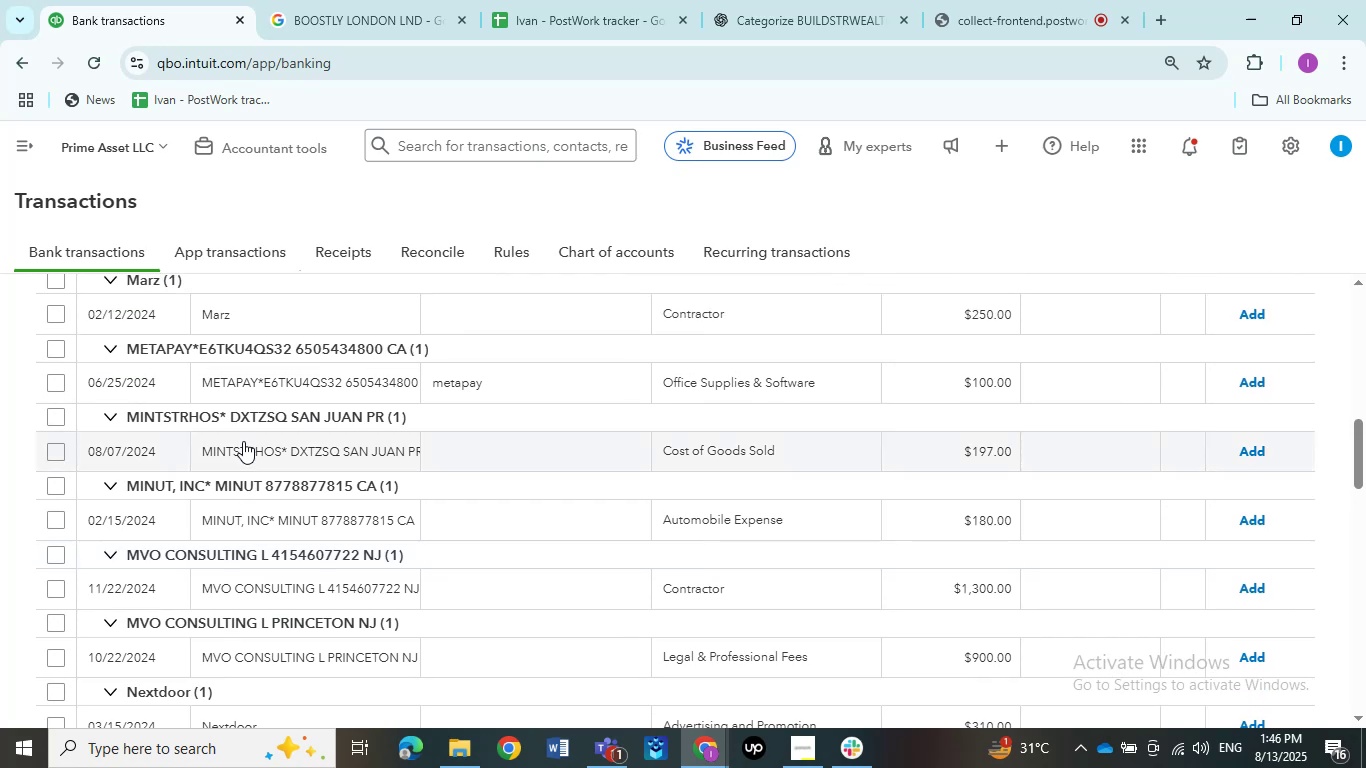 
scroll: coordinate [330, 430], scroll_direction: down, amount: 3.0
 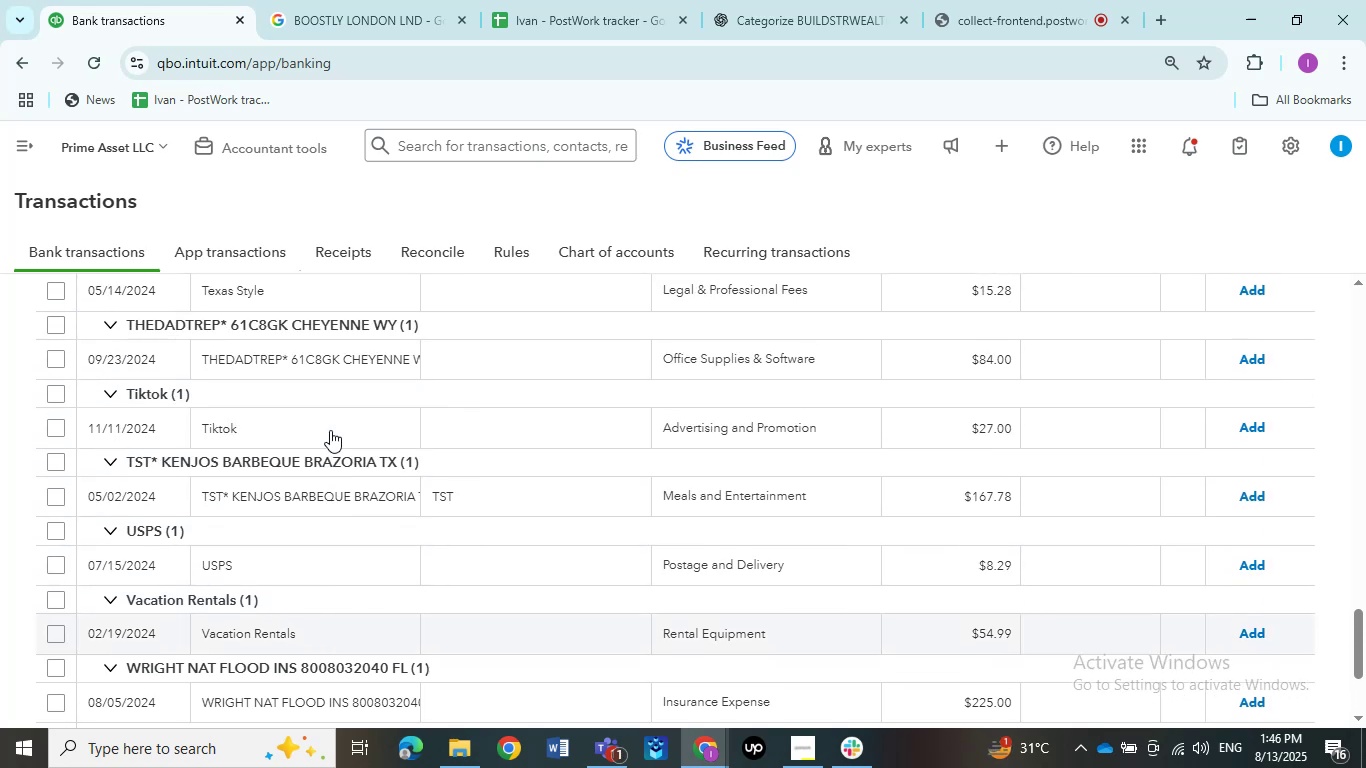 
scroll: coordinate [330, 430], scroll_direction: up, amount: 1.0
 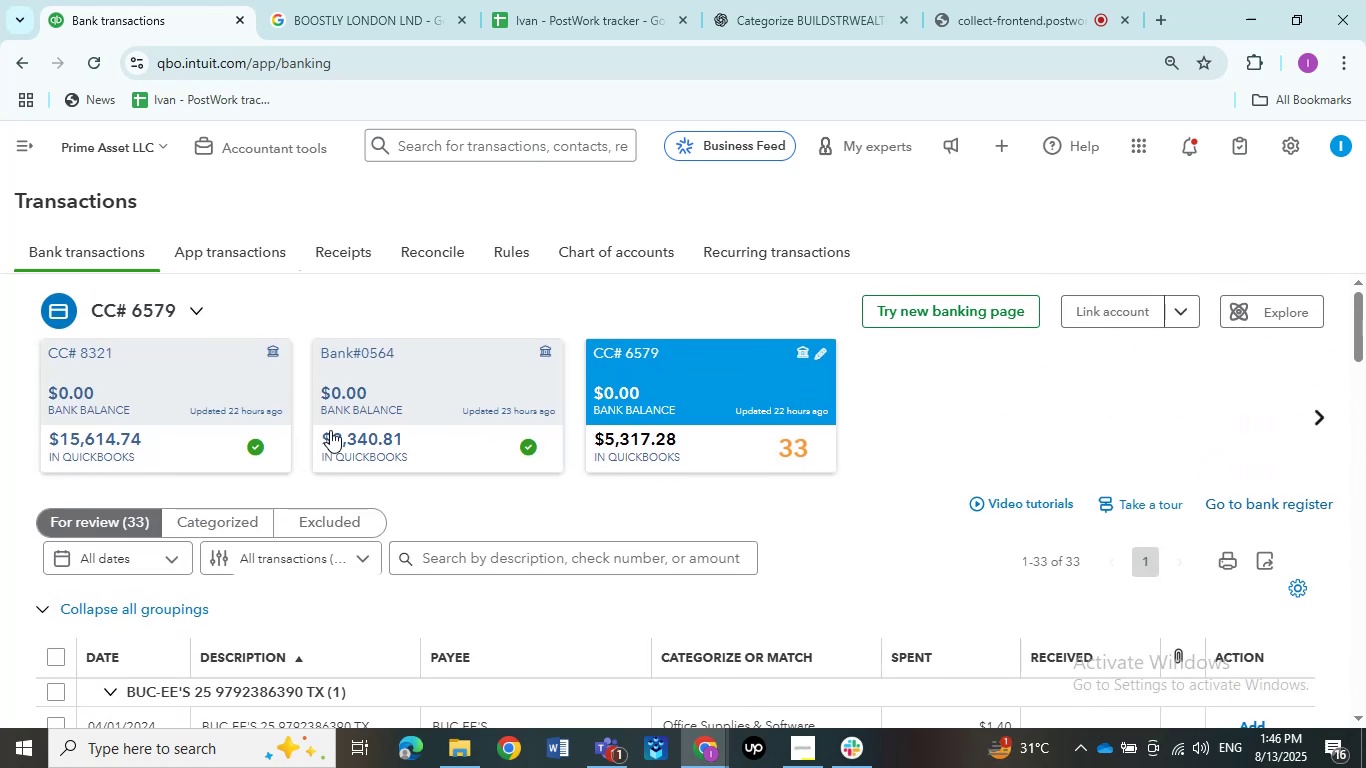 
scroll: coordinate [330, 430], scroll_direction: down, amount: 3.0
 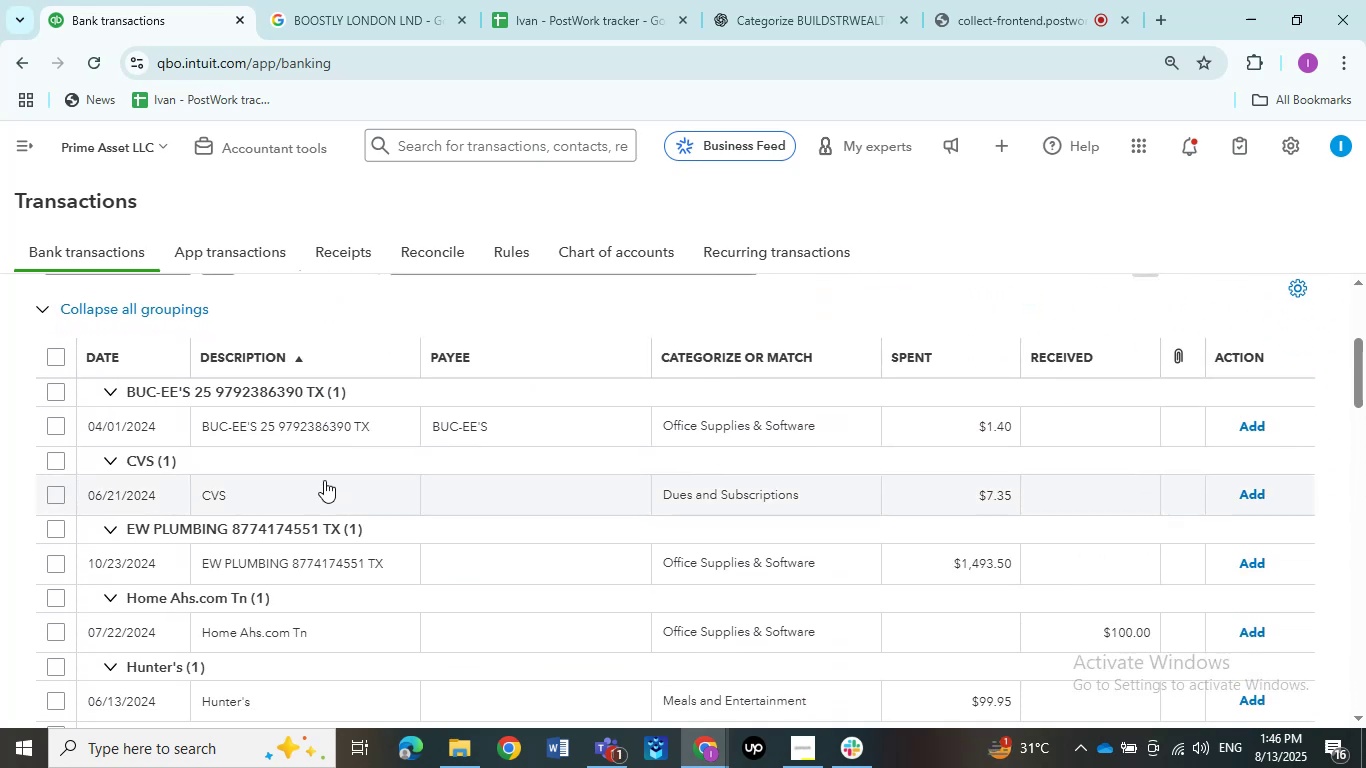 
scroll: coordinate [290, 464], scroll_direction: up, amount: 1.0
 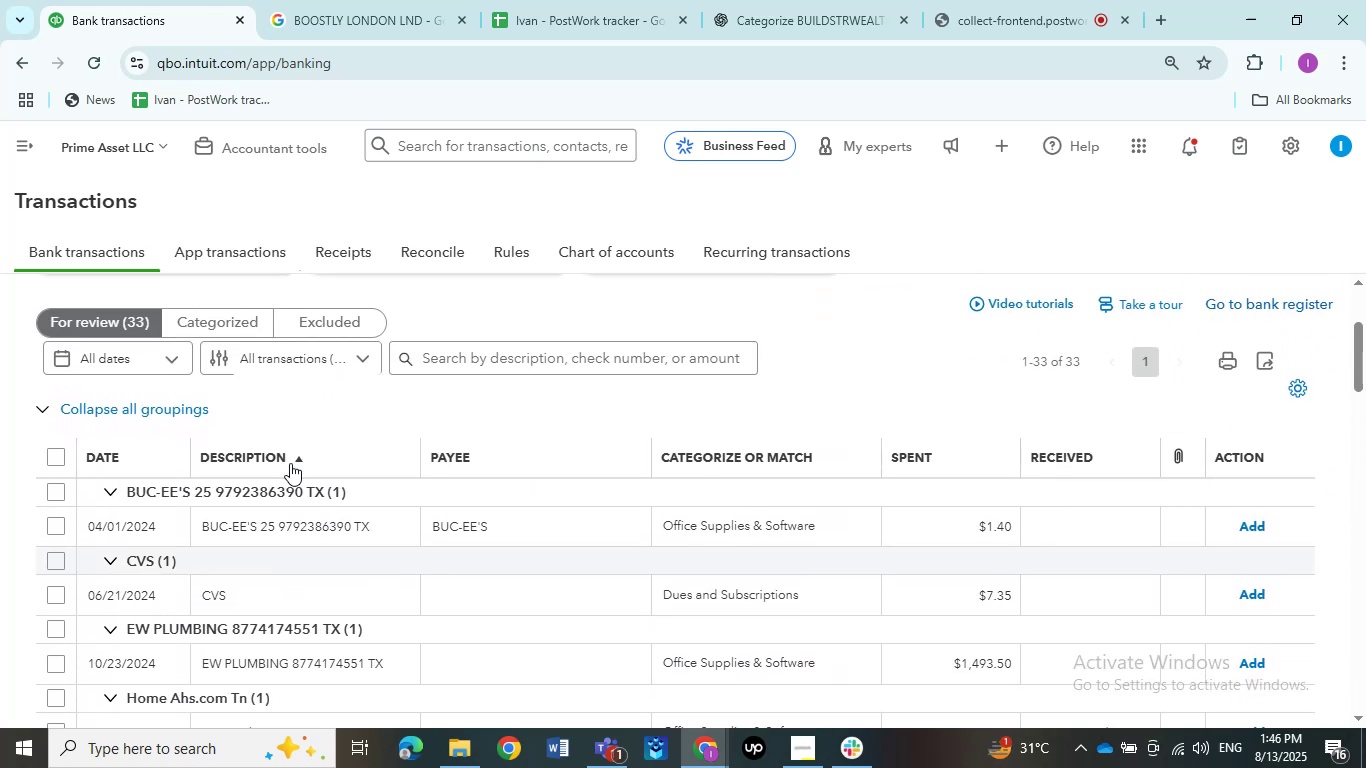 